 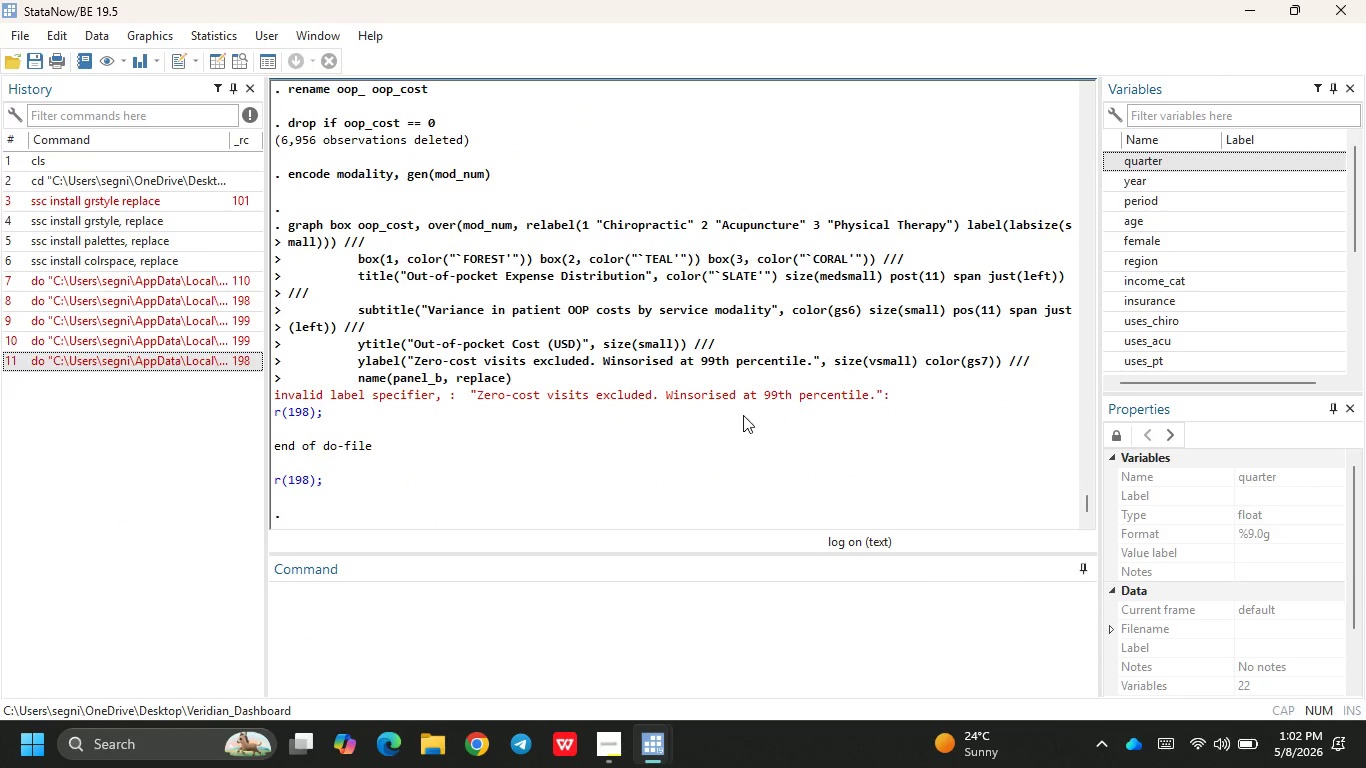 
scroll: coordinate [725, 415], scroll_direction: down, amount: 1.0
 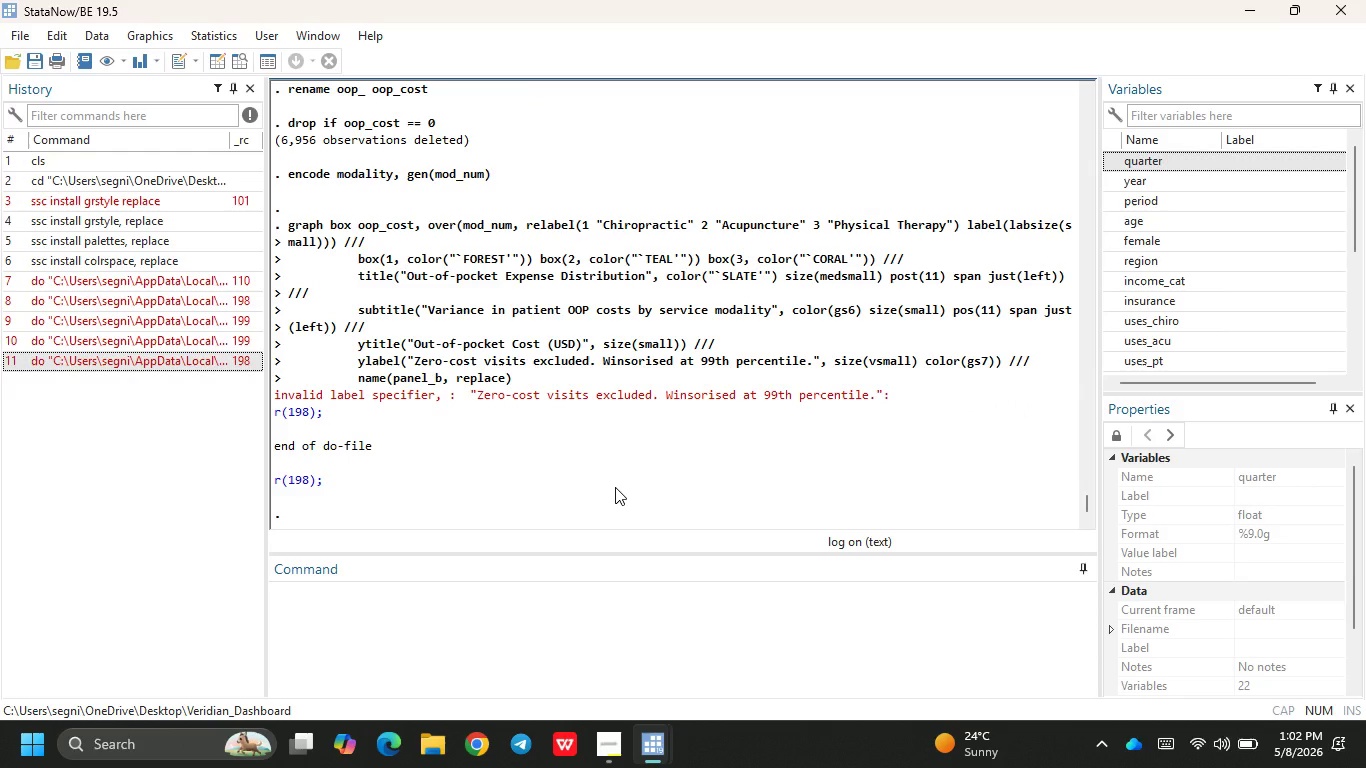 
wait(6.64)
 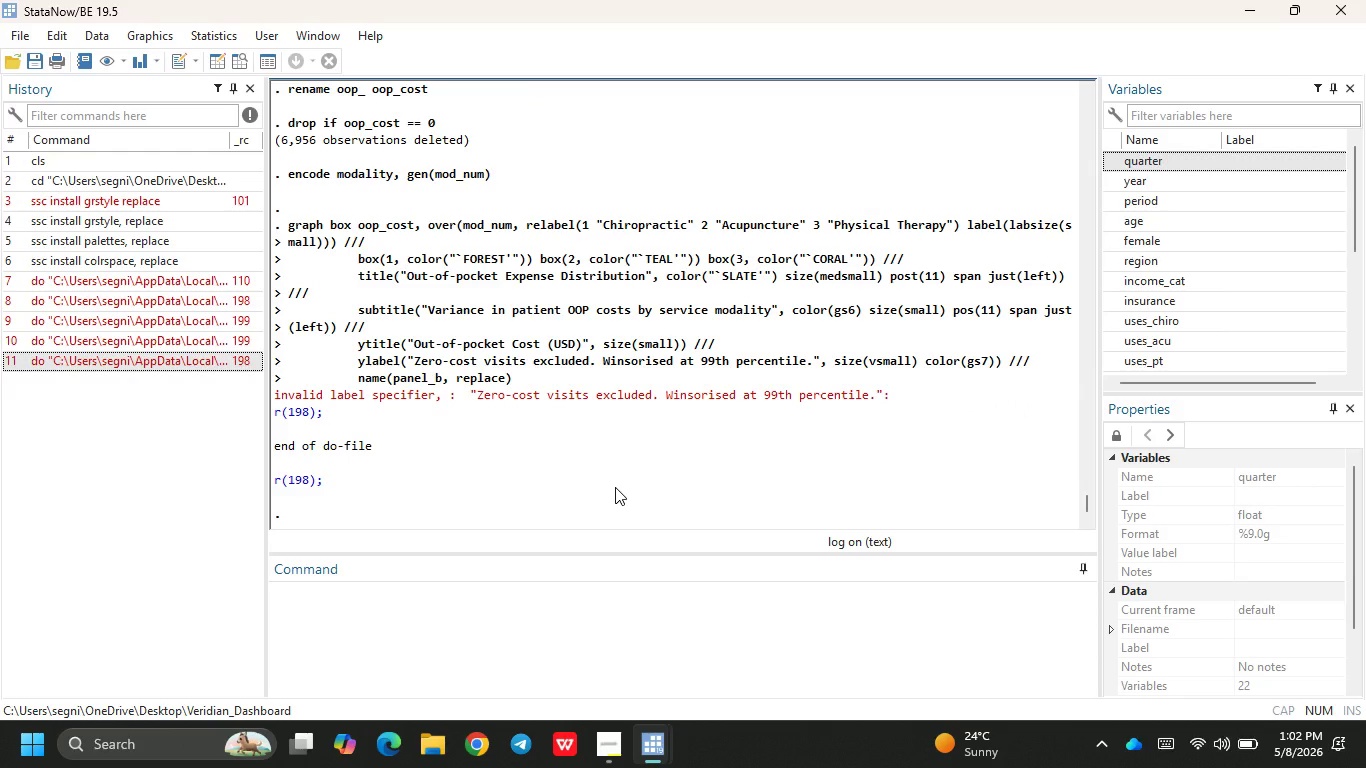 
scroll: coordinate [603, 740], scroll_direction: down, amount: 1.0
 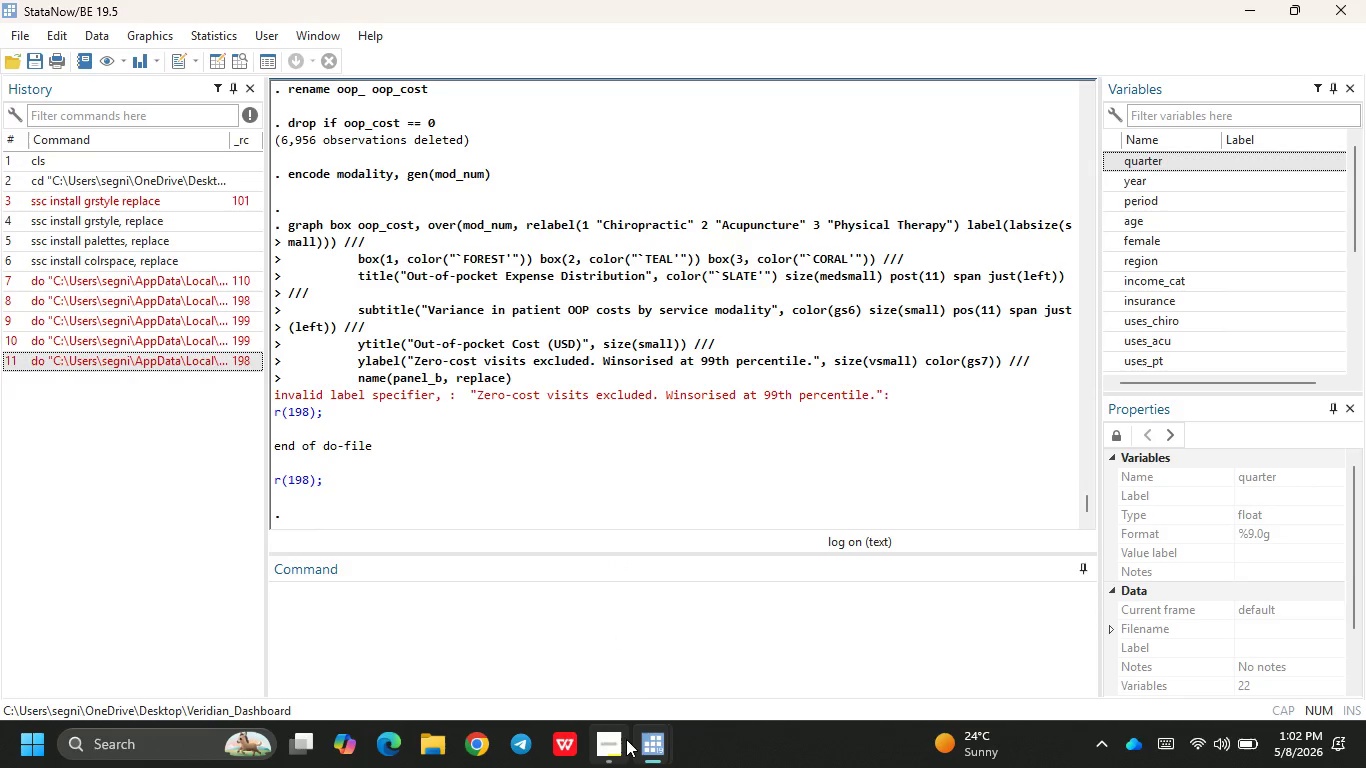 
mouse_move([645, 723])
 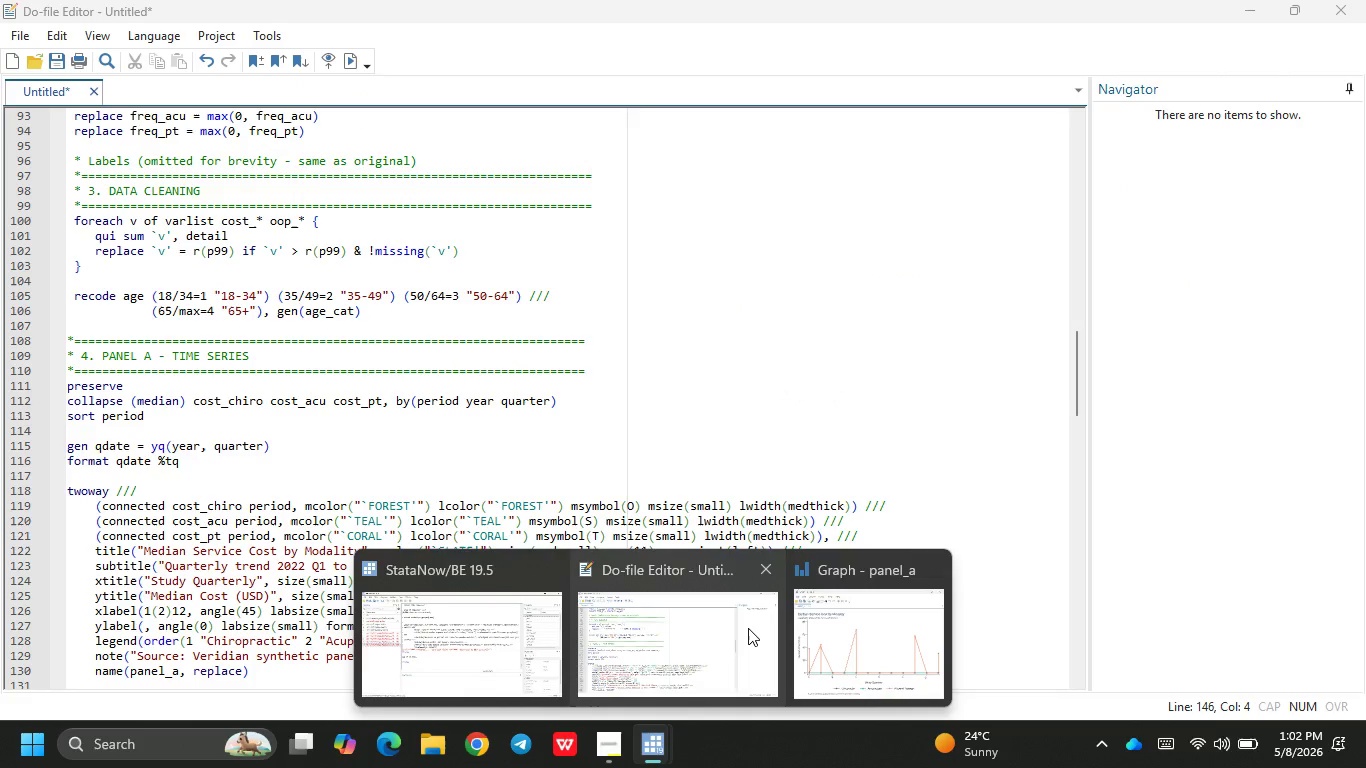 
left_click([733, 628])
 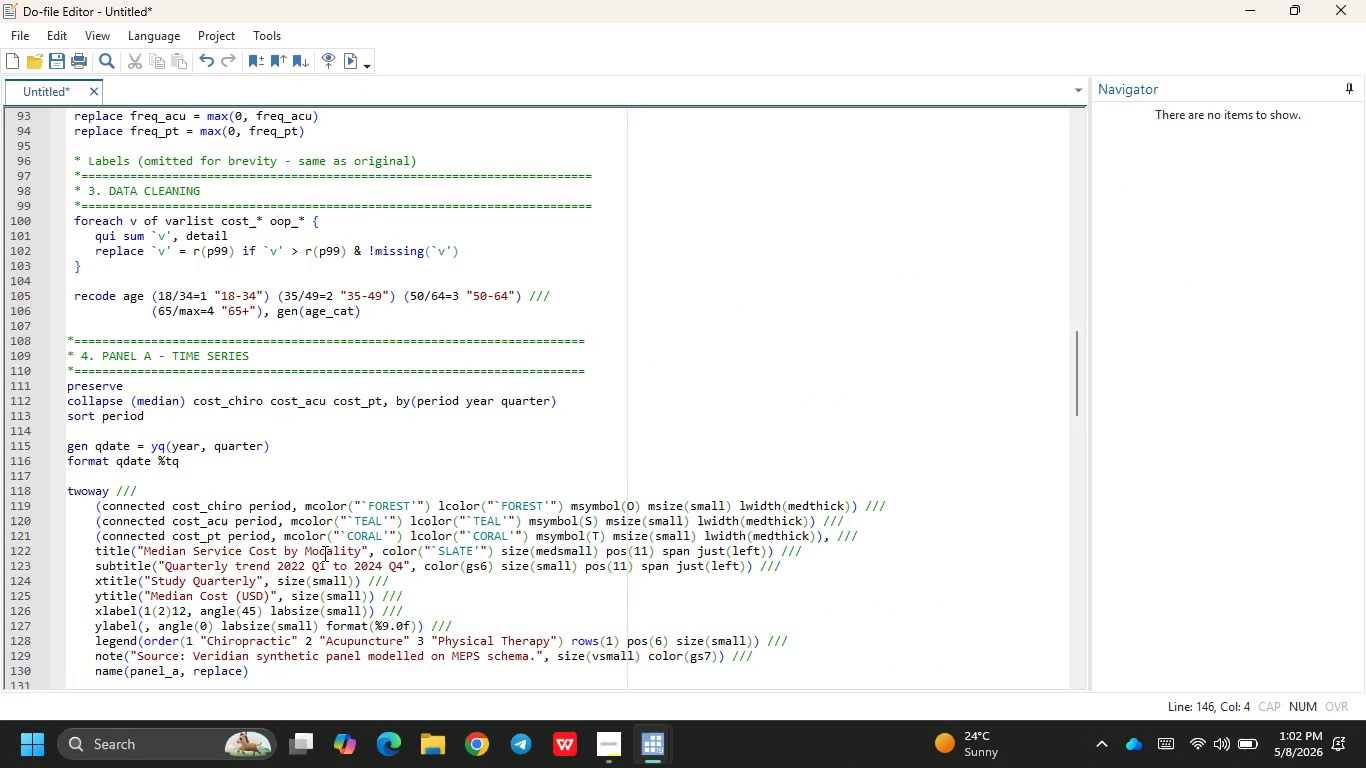 
scroll: coordinate [323, 553], scroll_direction: down, amount: 11.0
 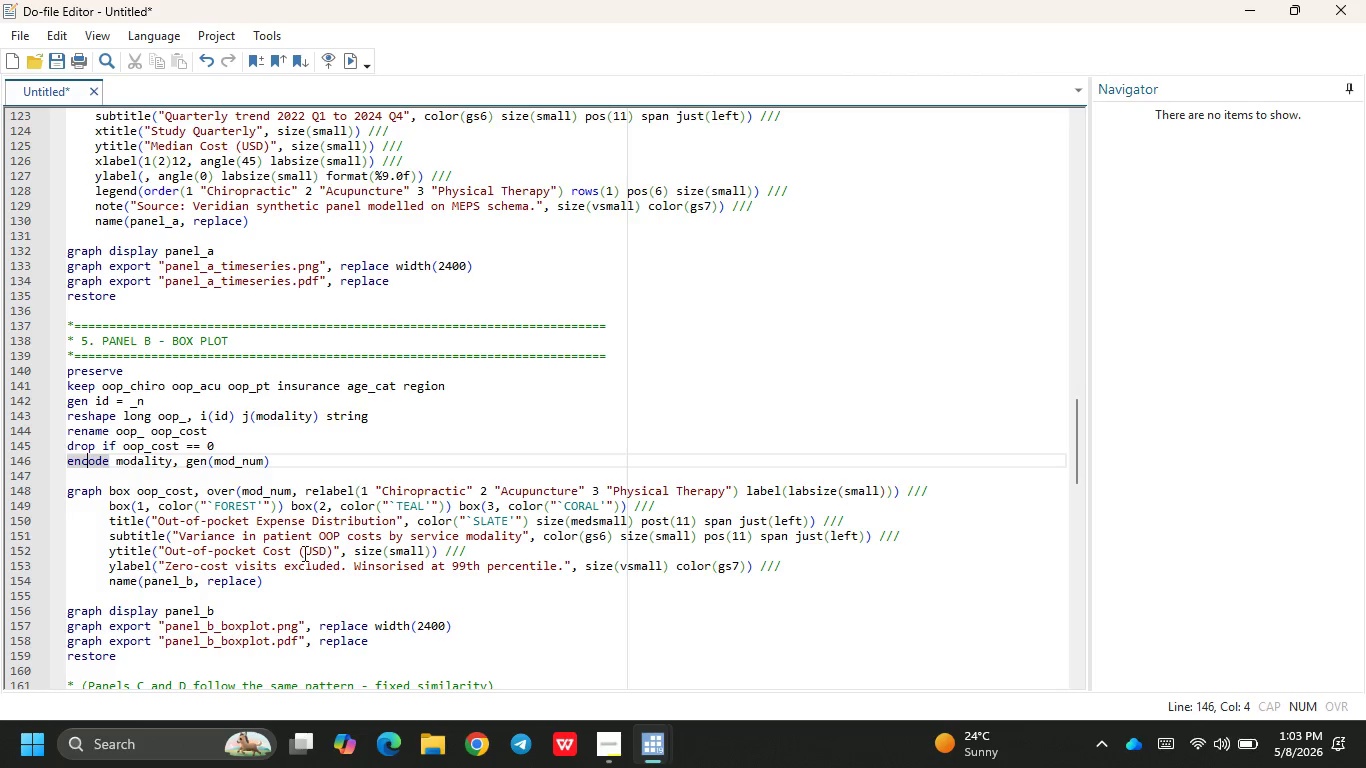 
wait(21.69)
 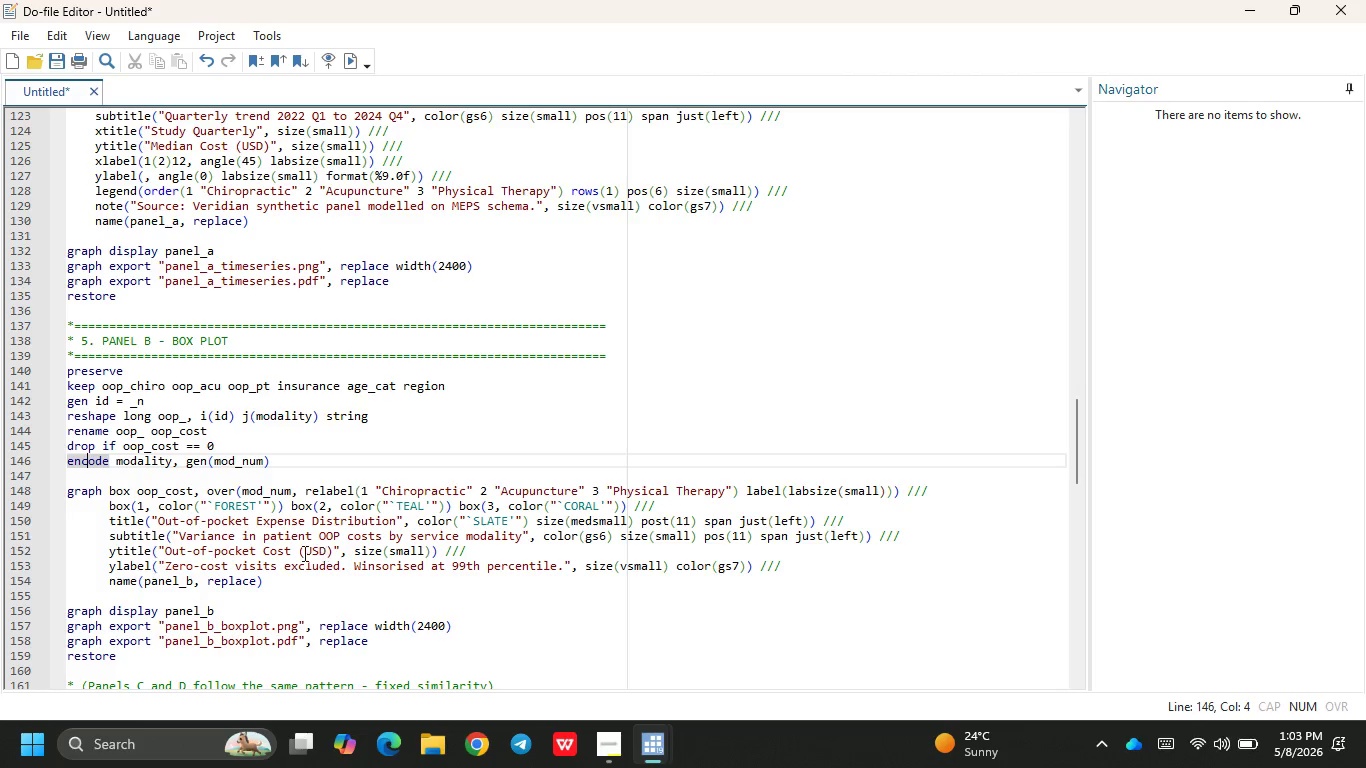 
left_click([150, 566])
 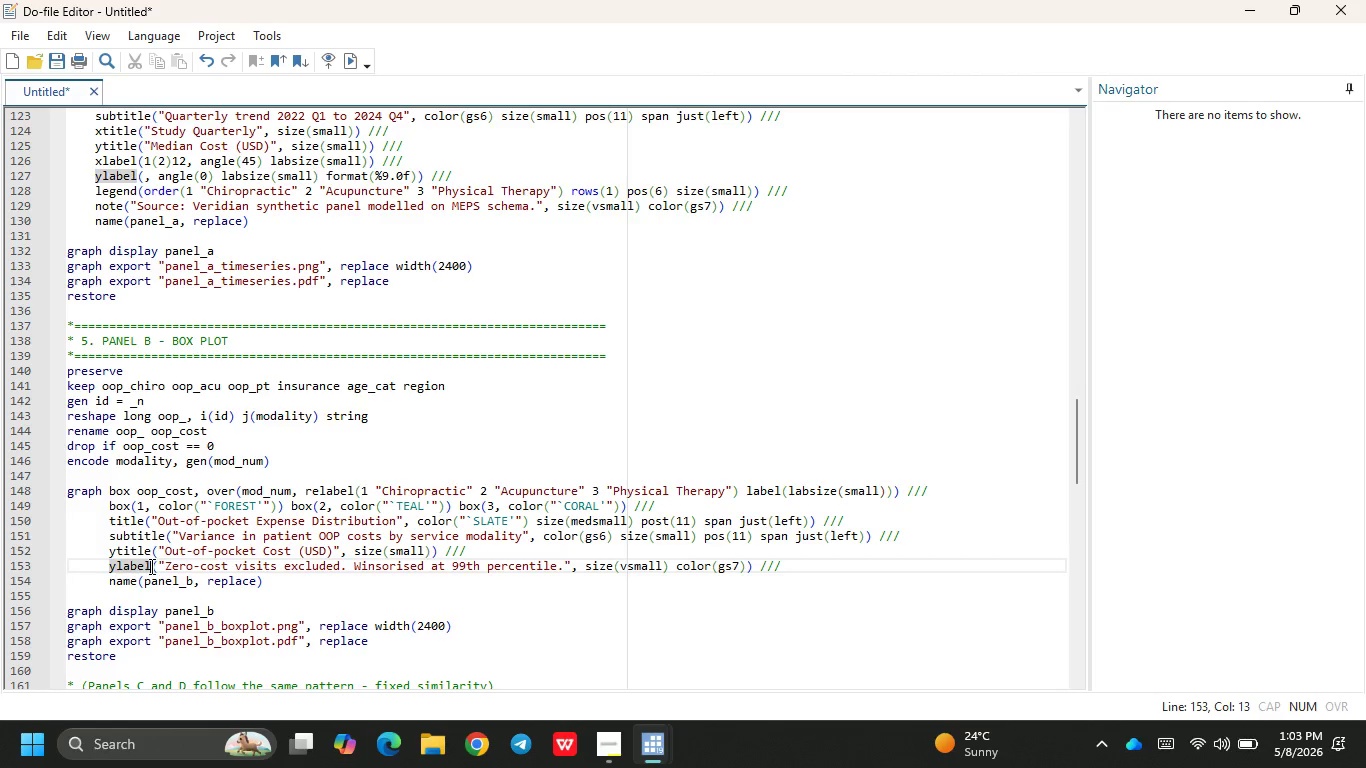 
key(Backspace)
key(Backspace)
key(Backspace)
key(Backspace)
key(Backspace)
key(Backspace)
type(note)
 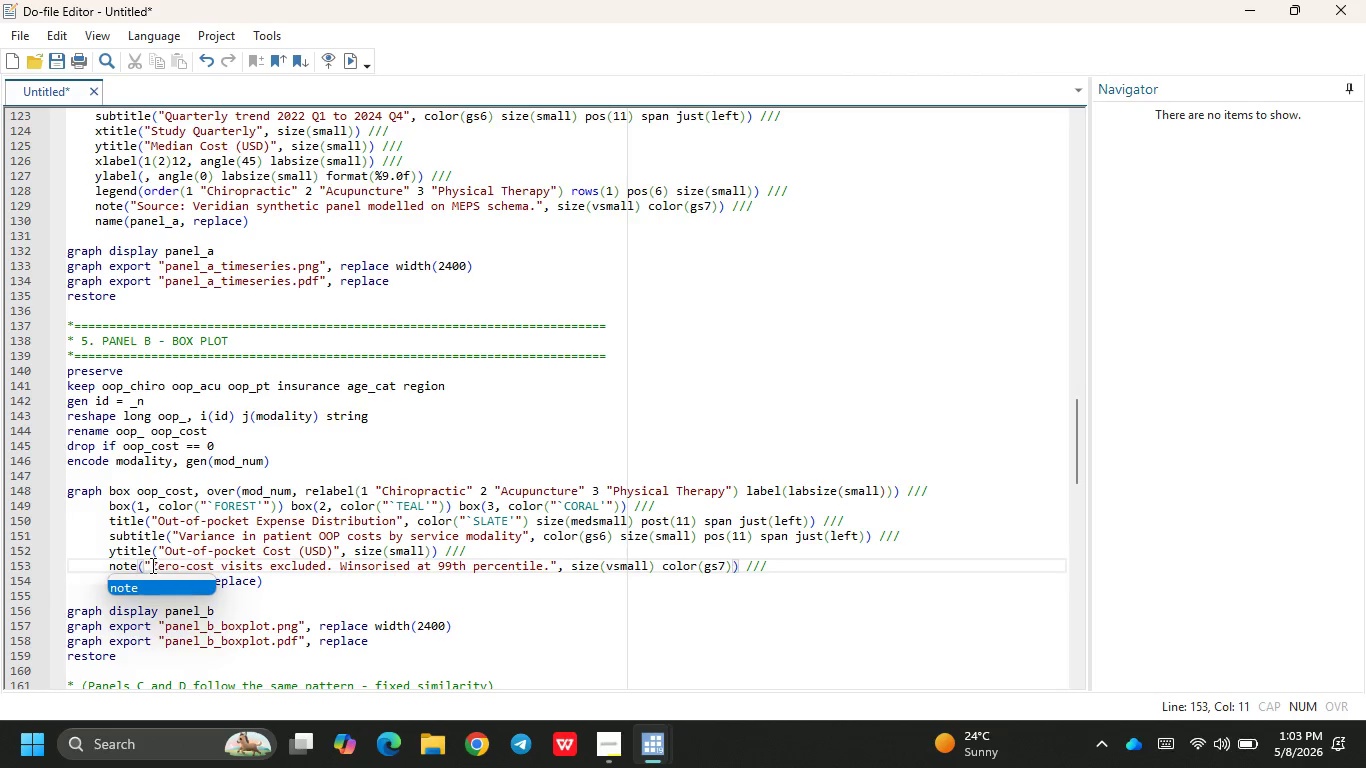 
left_click([169, 554])
 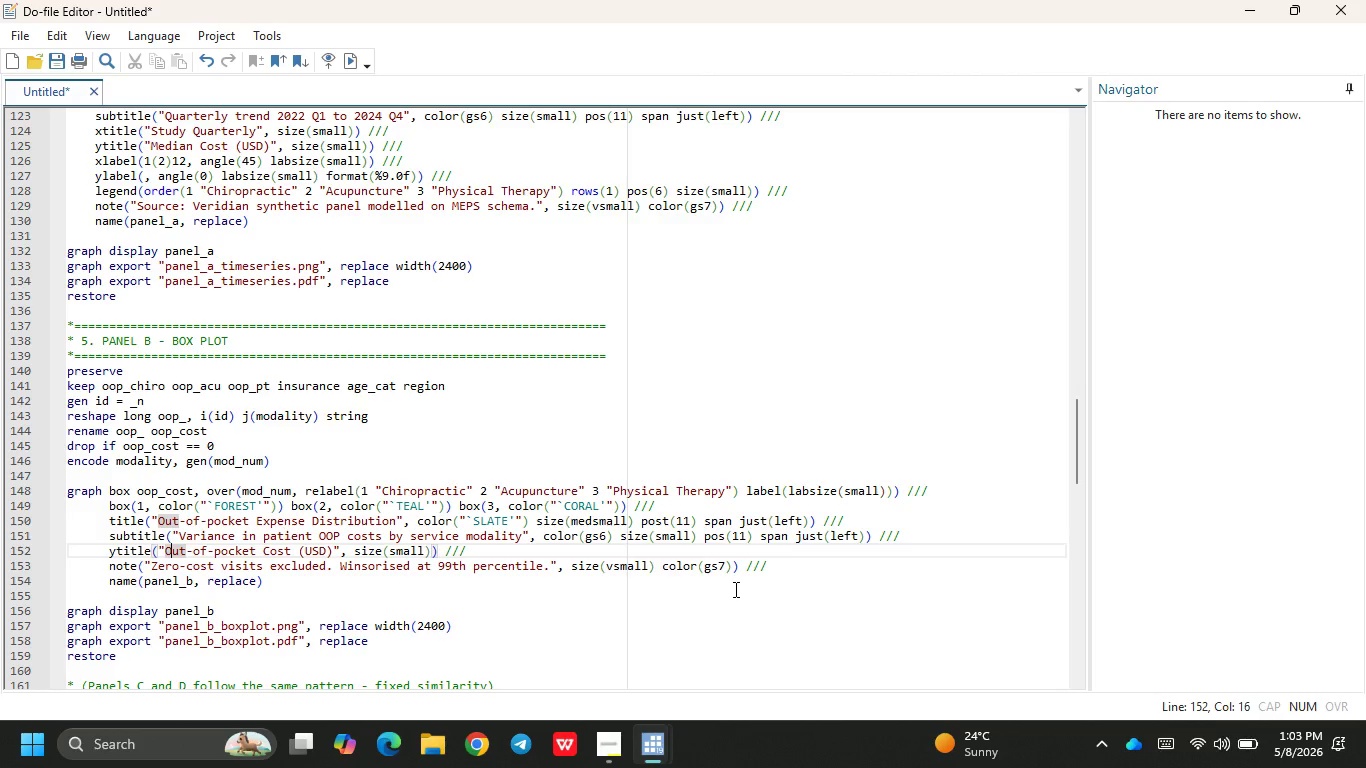 
wait(7.53)
 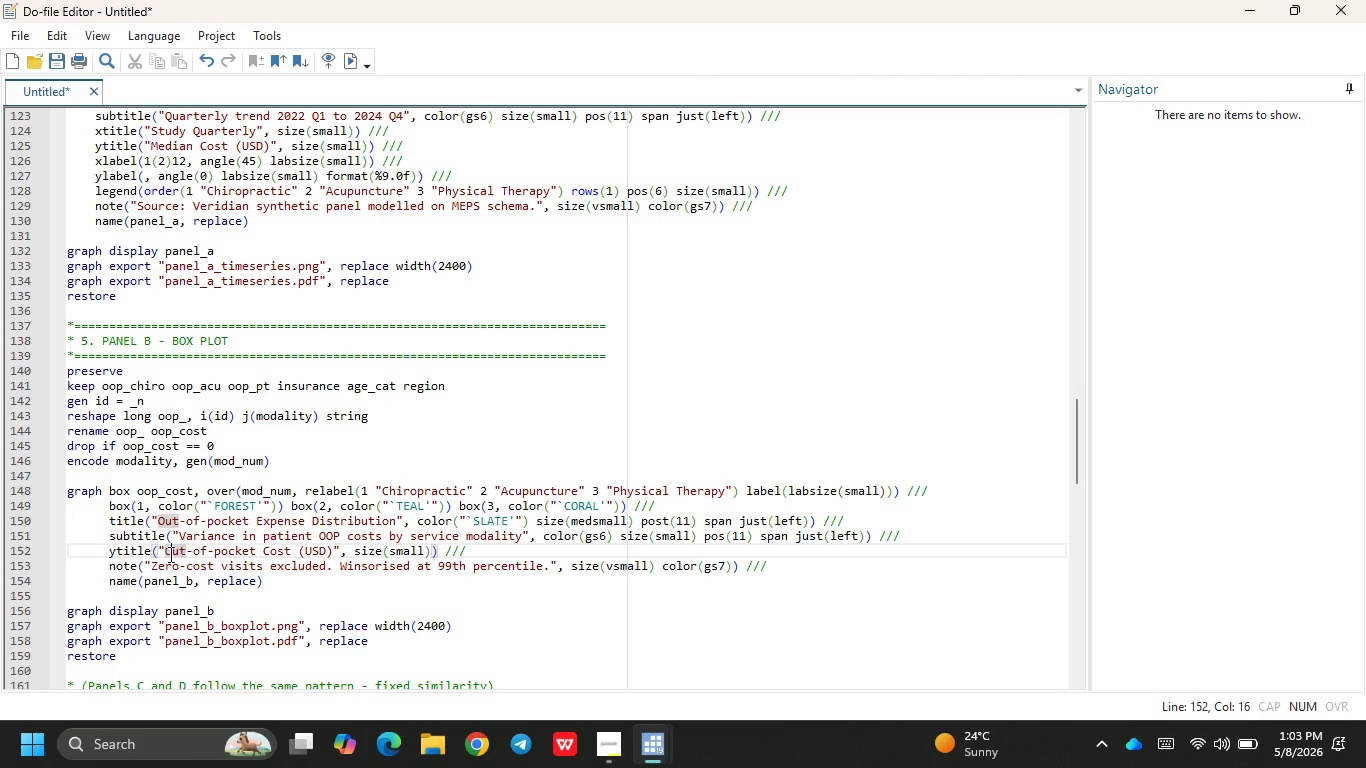 
left_click([484, 554])
 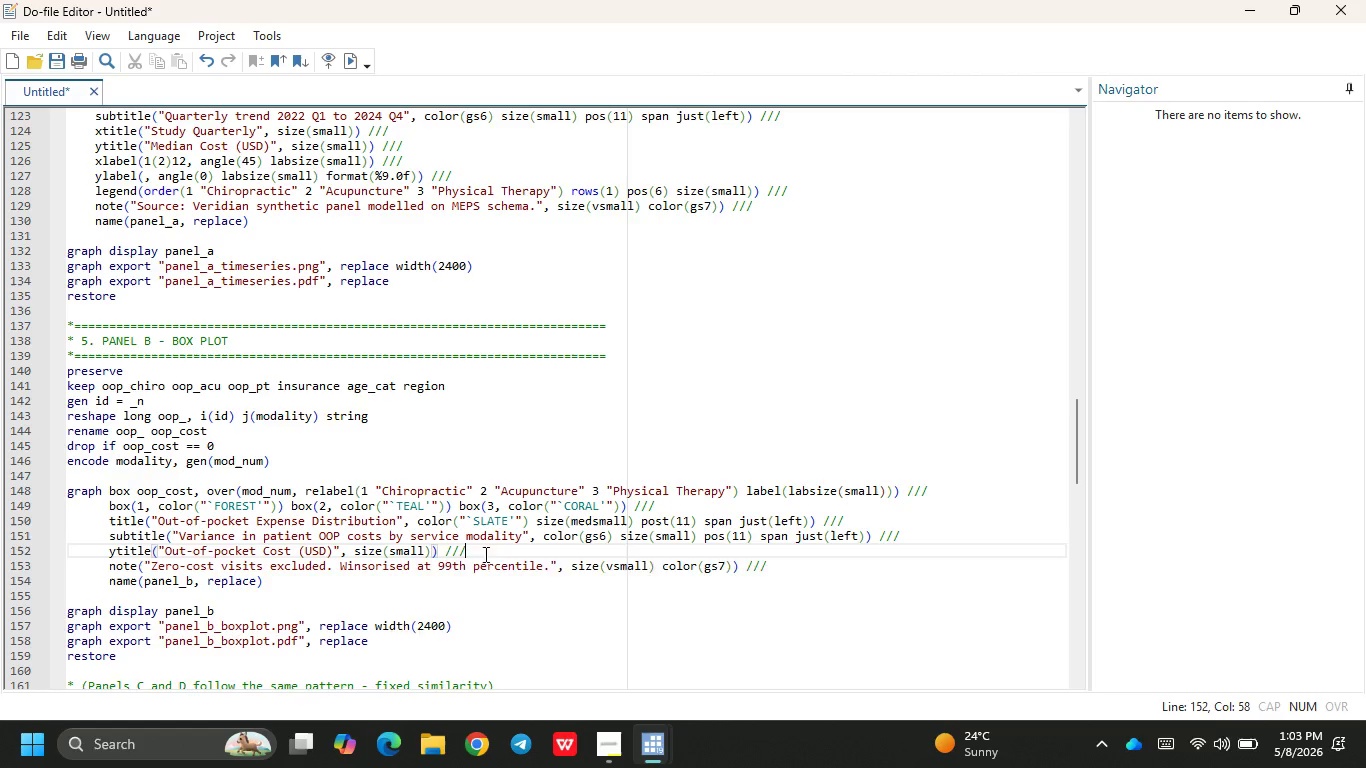 
key(Enter)
 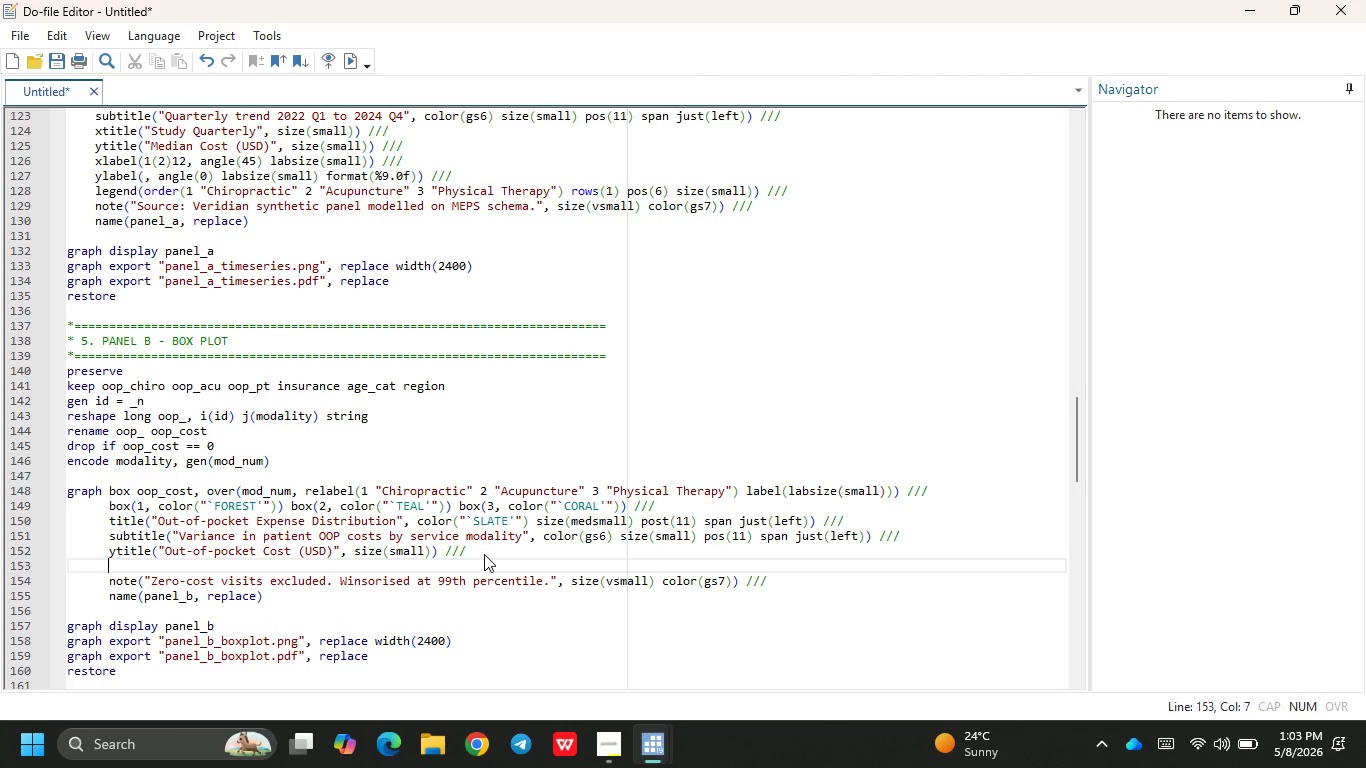 
type(ya)
key(Backspace)
type(label(, angle(0)
 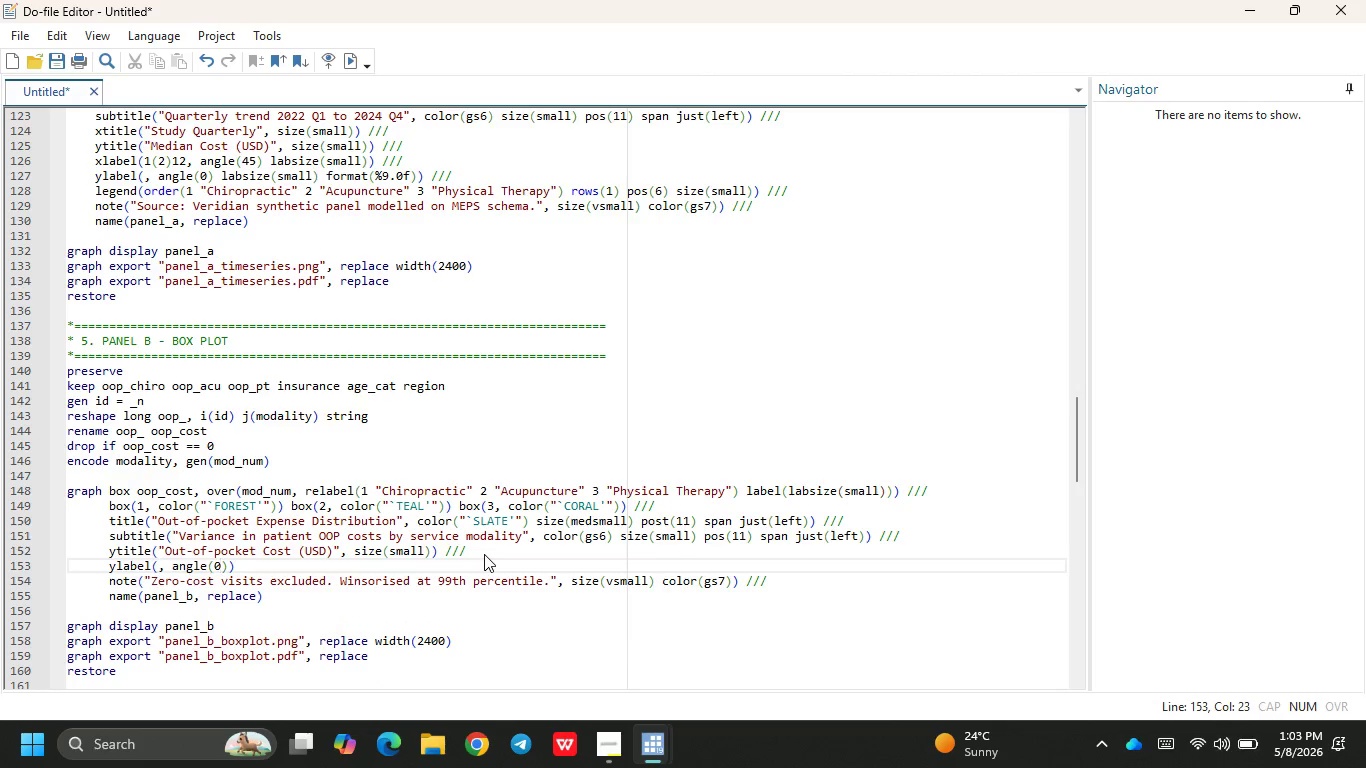 
key(ArrowRight)
 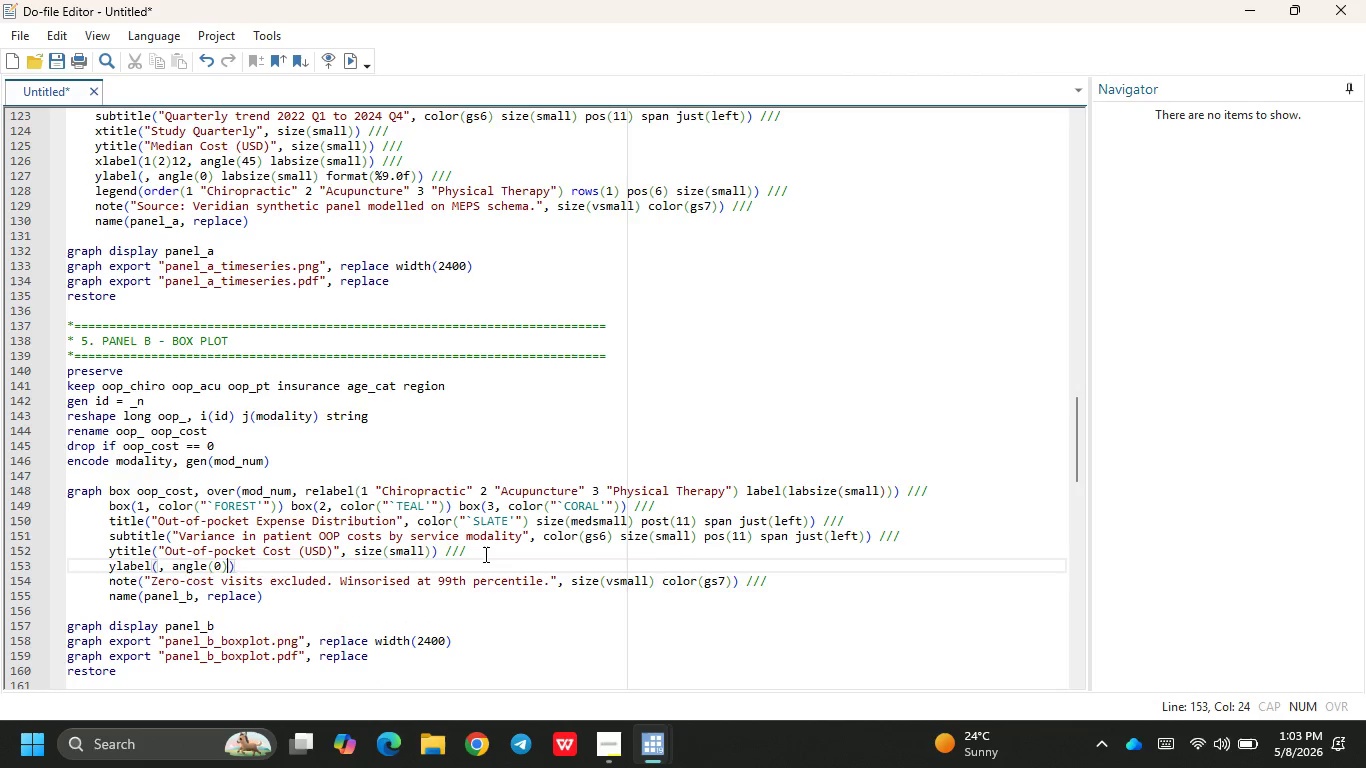 
type( absiz)
key(Backspace)
key(Backspace)
key(Backspace)
key(Backspace)
key(Backspace)
type(labzi)
key(Backspace)
key(Backspace)
type(size(small)
 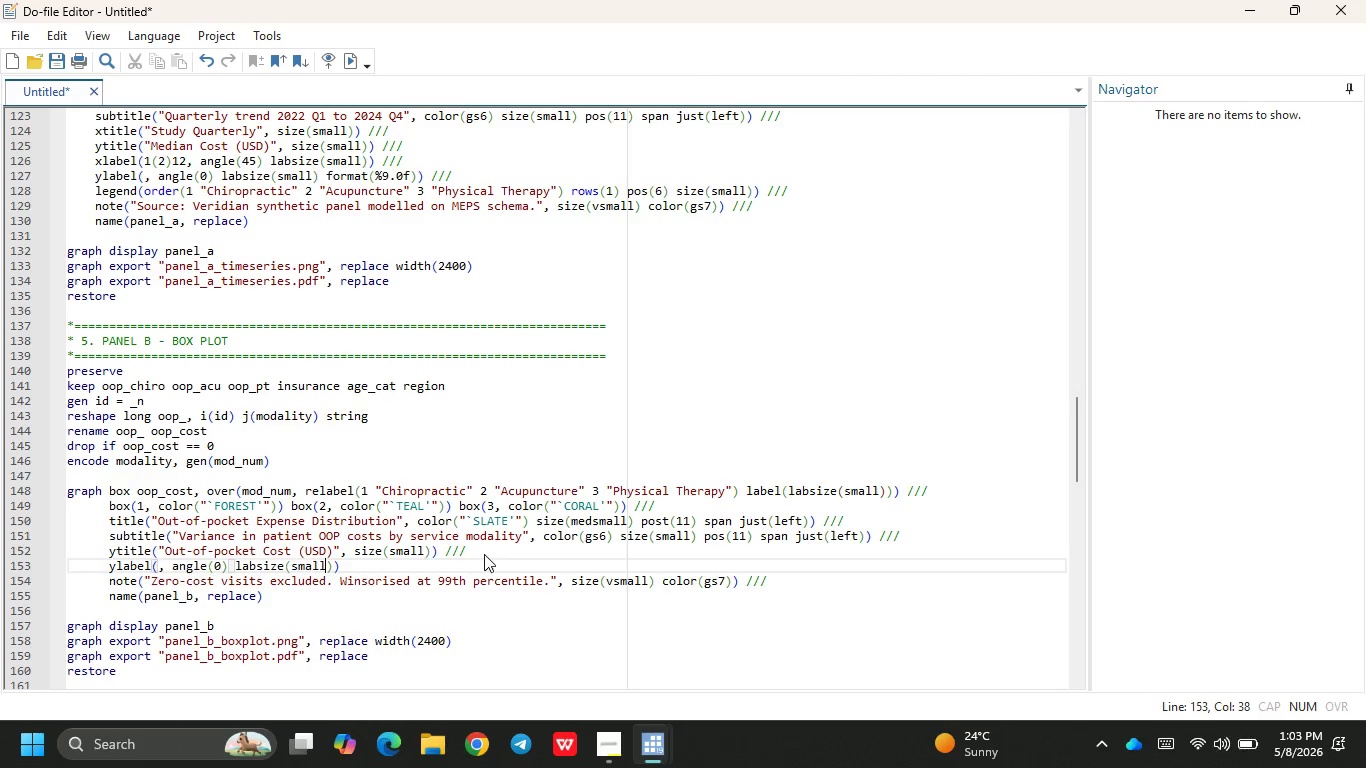 
key(ArrowRight)
 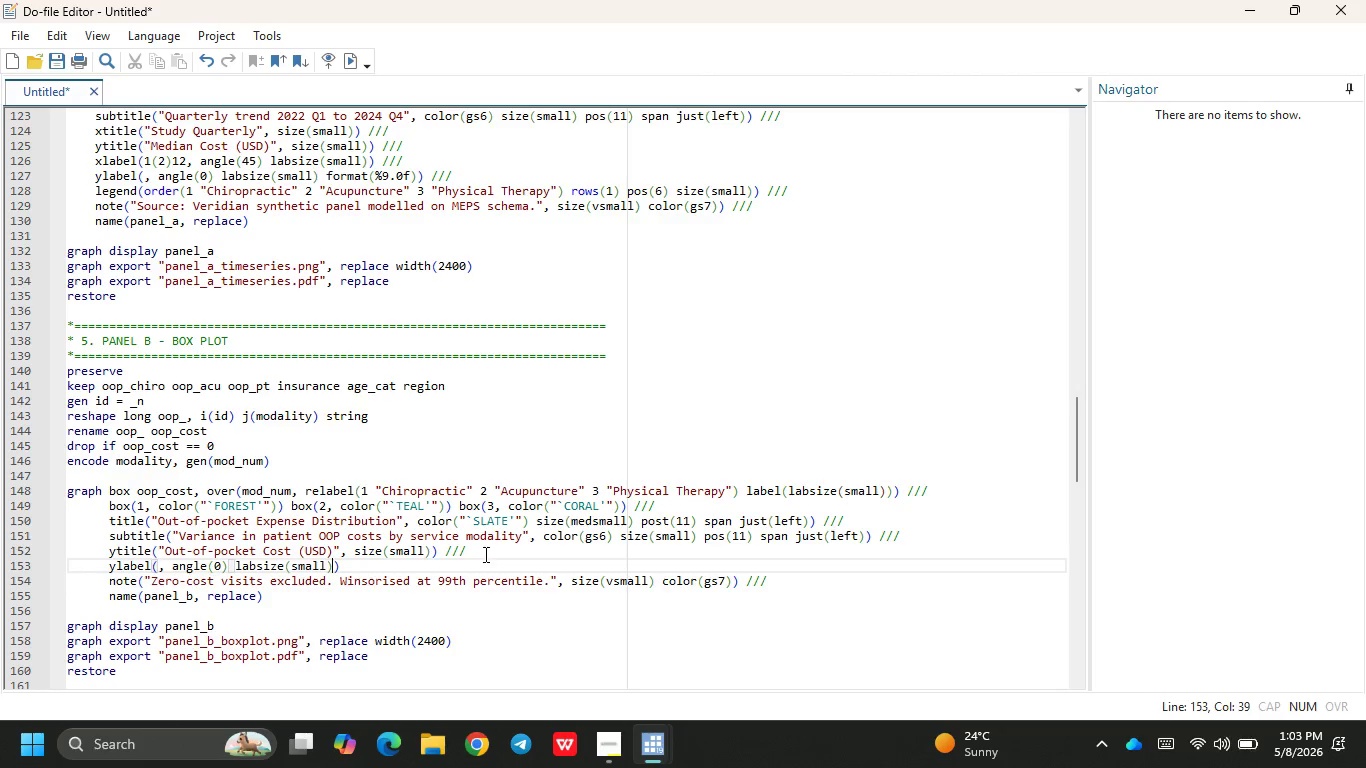 
type( fpr)
key(Backspace)
key(Backspace)
type(ormat(%9.0f)
 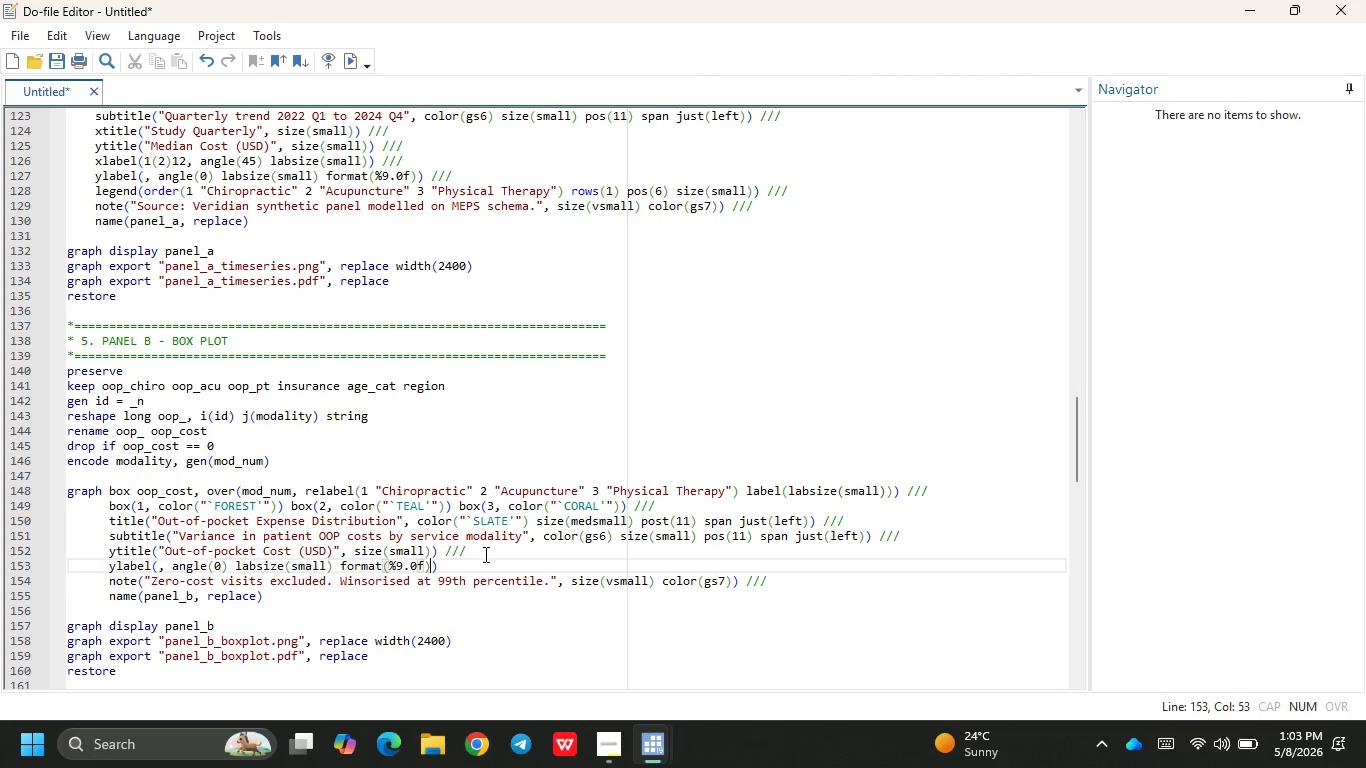 
 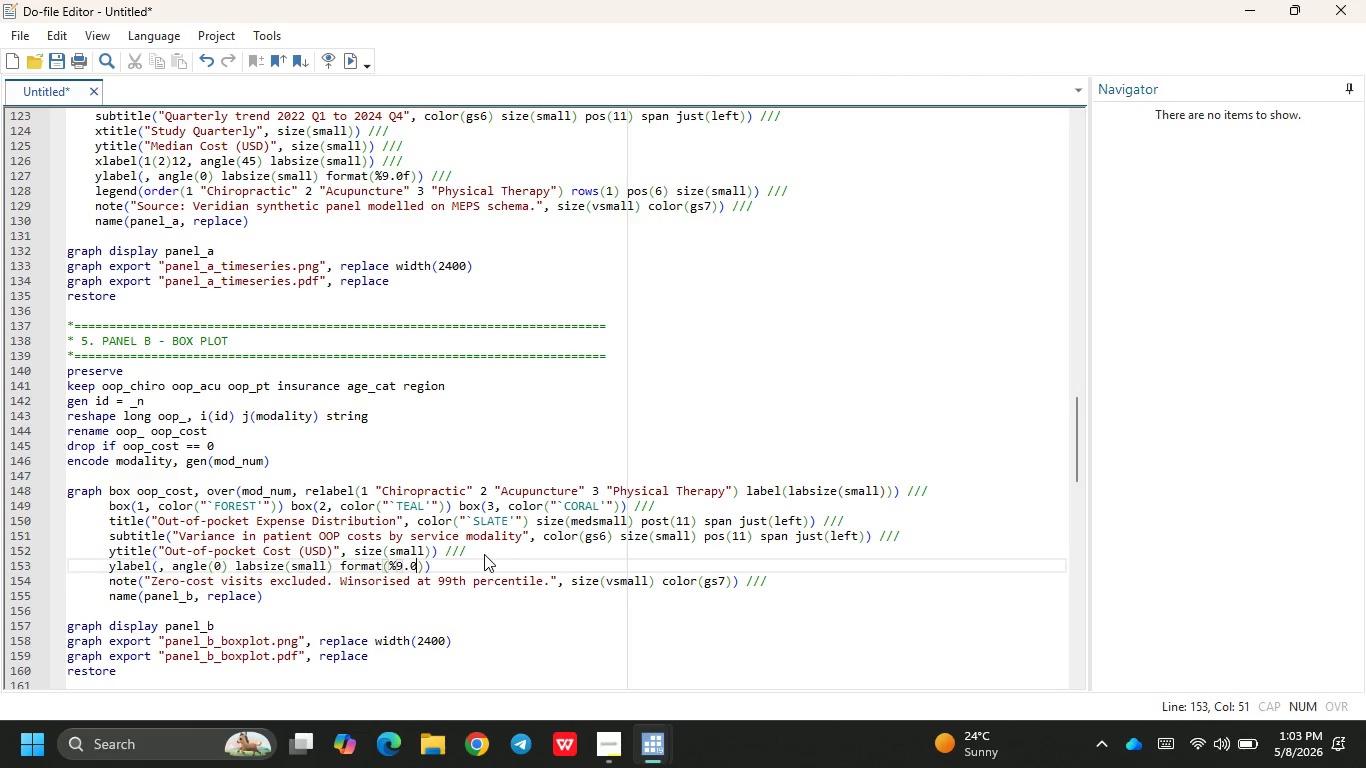 
key(ArrowRight)
 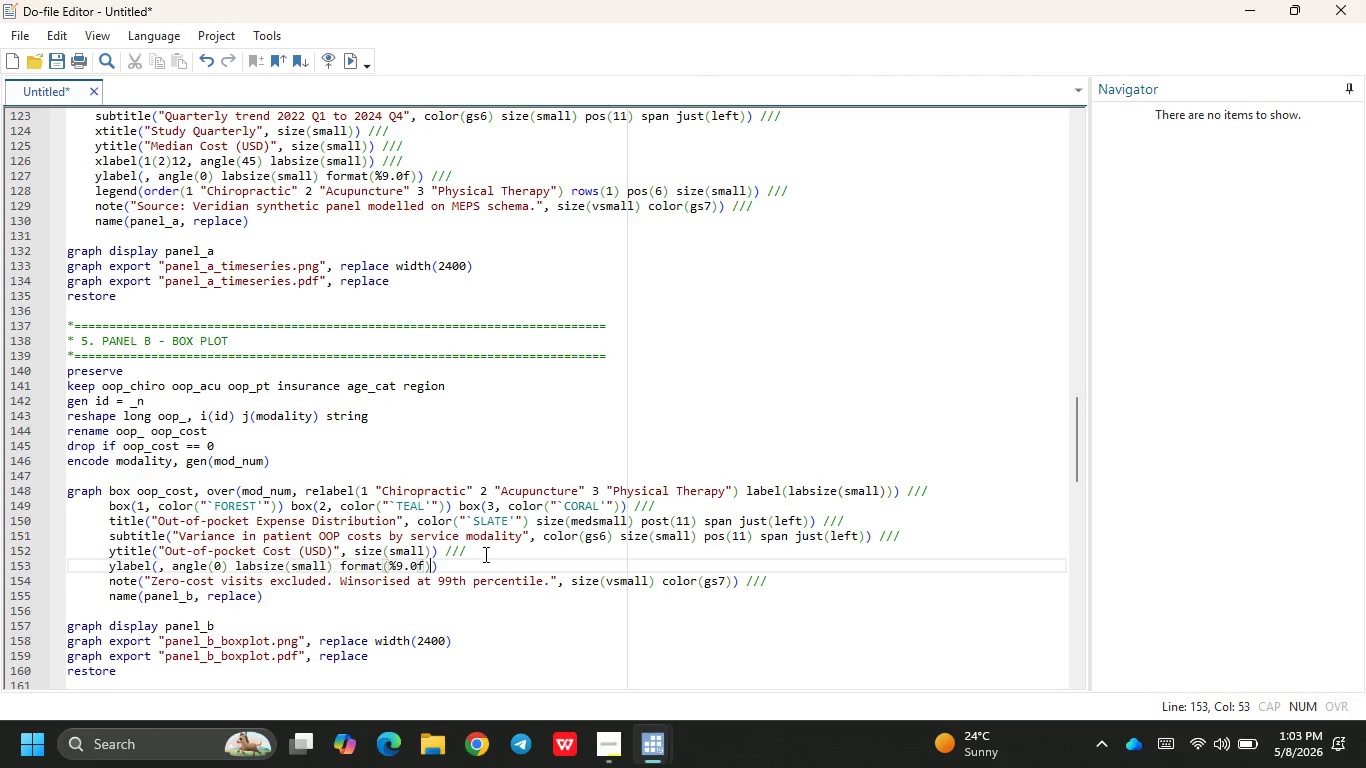 
key(ArrowRight)
 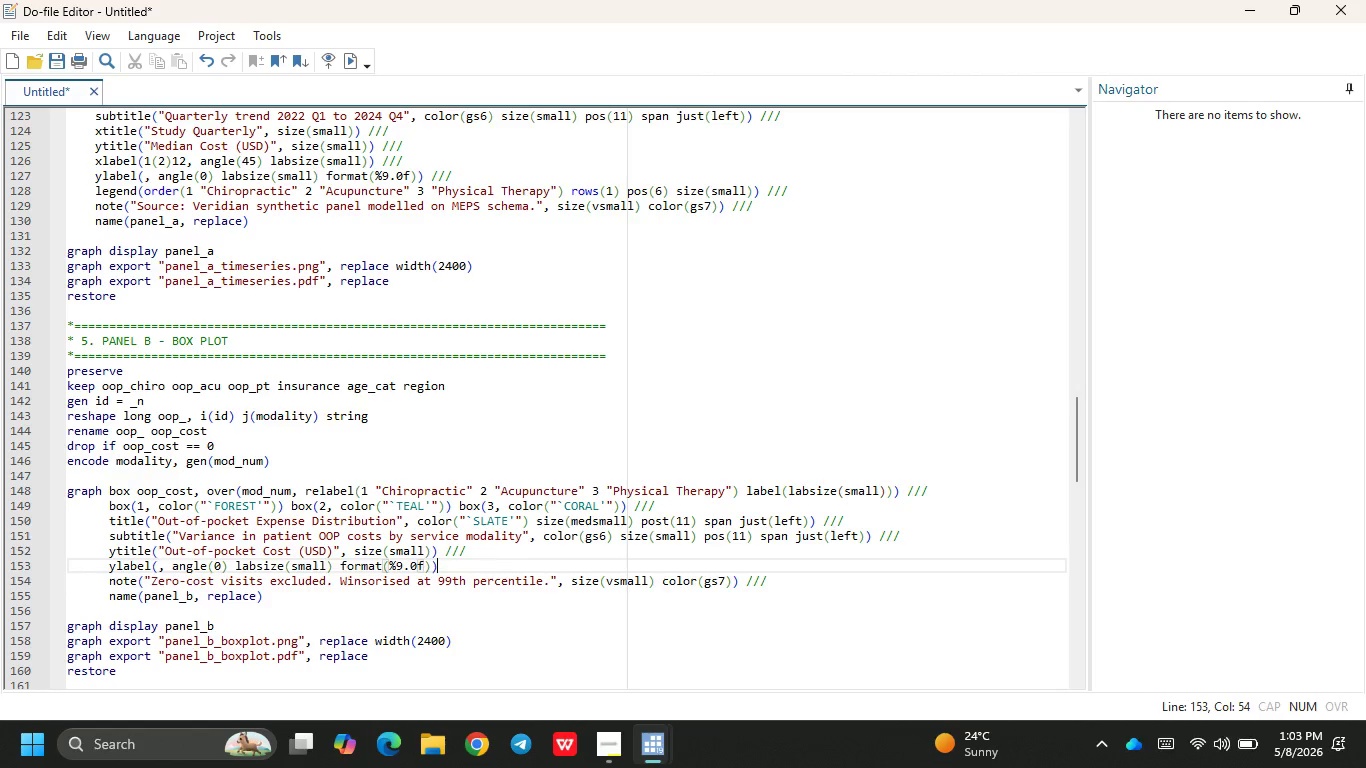 
key(Space)
 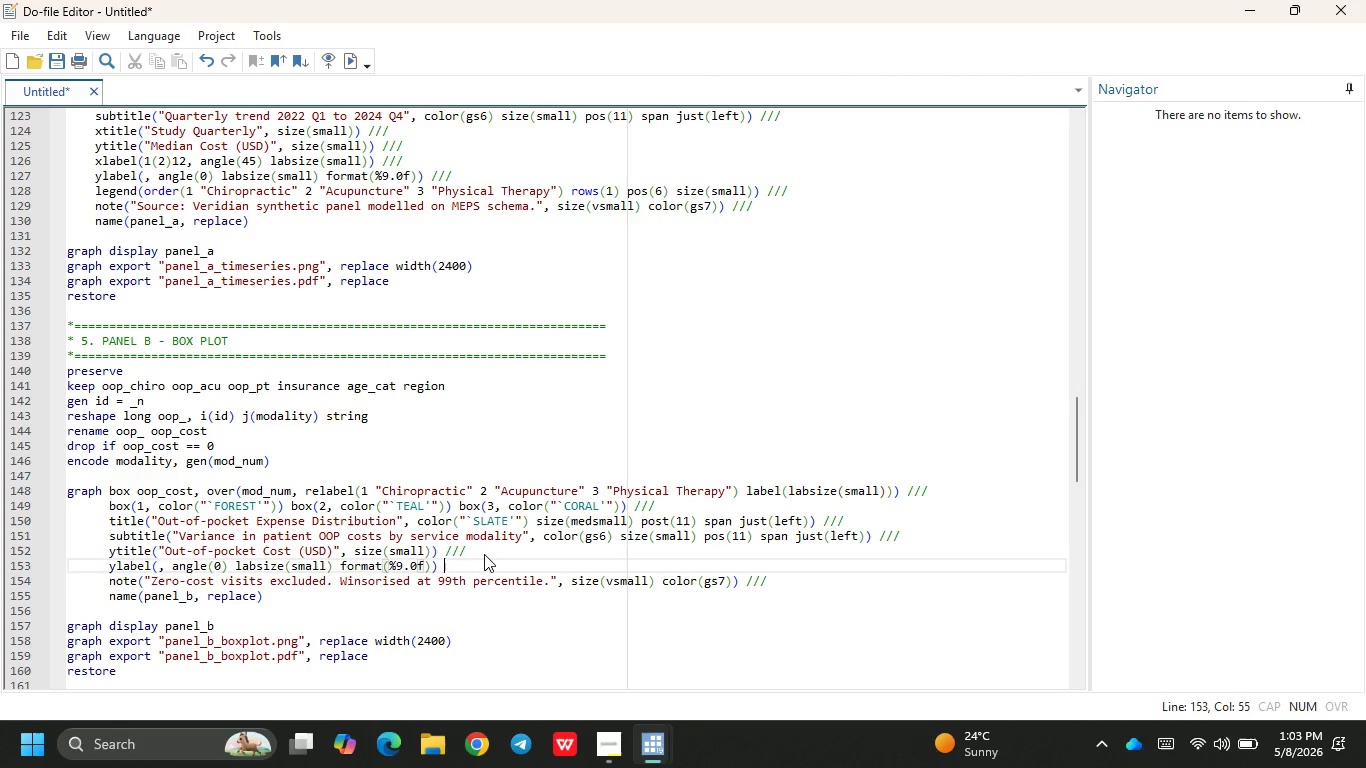 
key(Slash)
 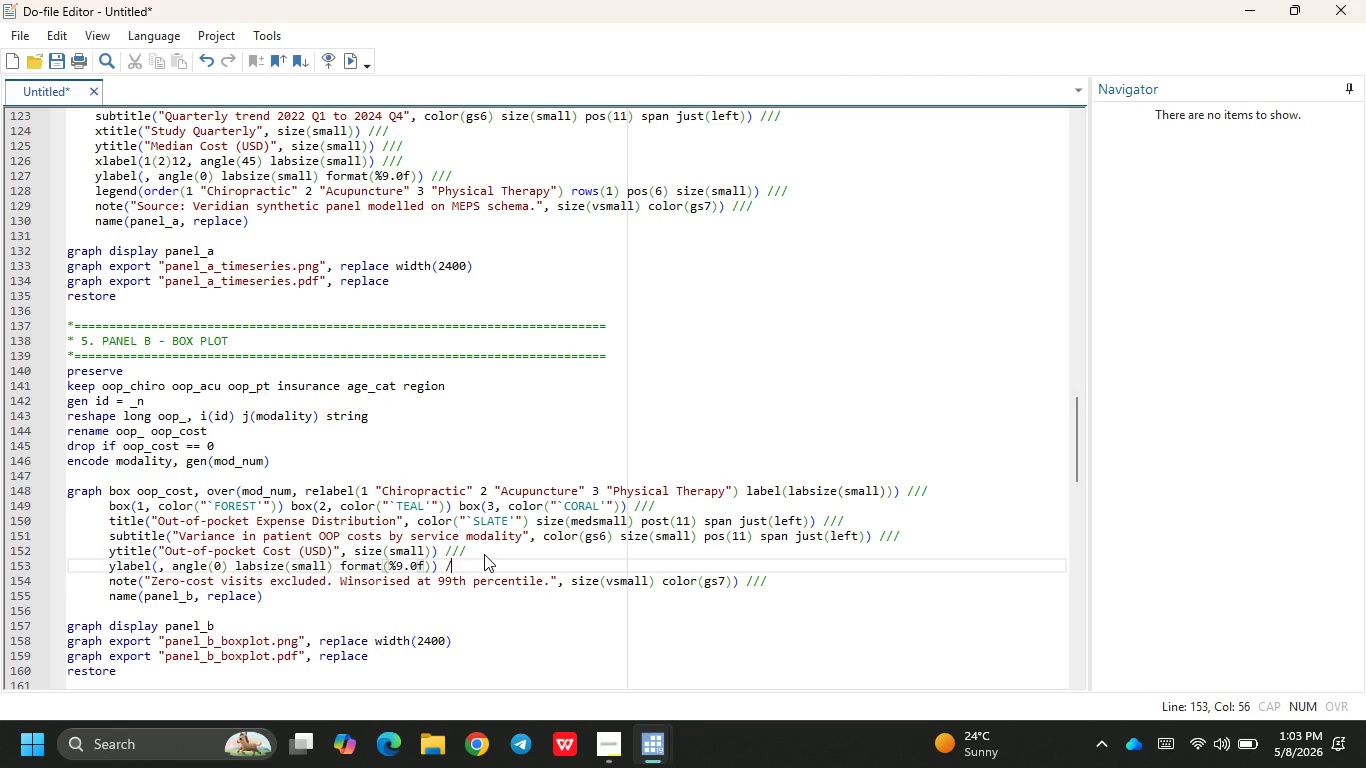 
key(Slash)
 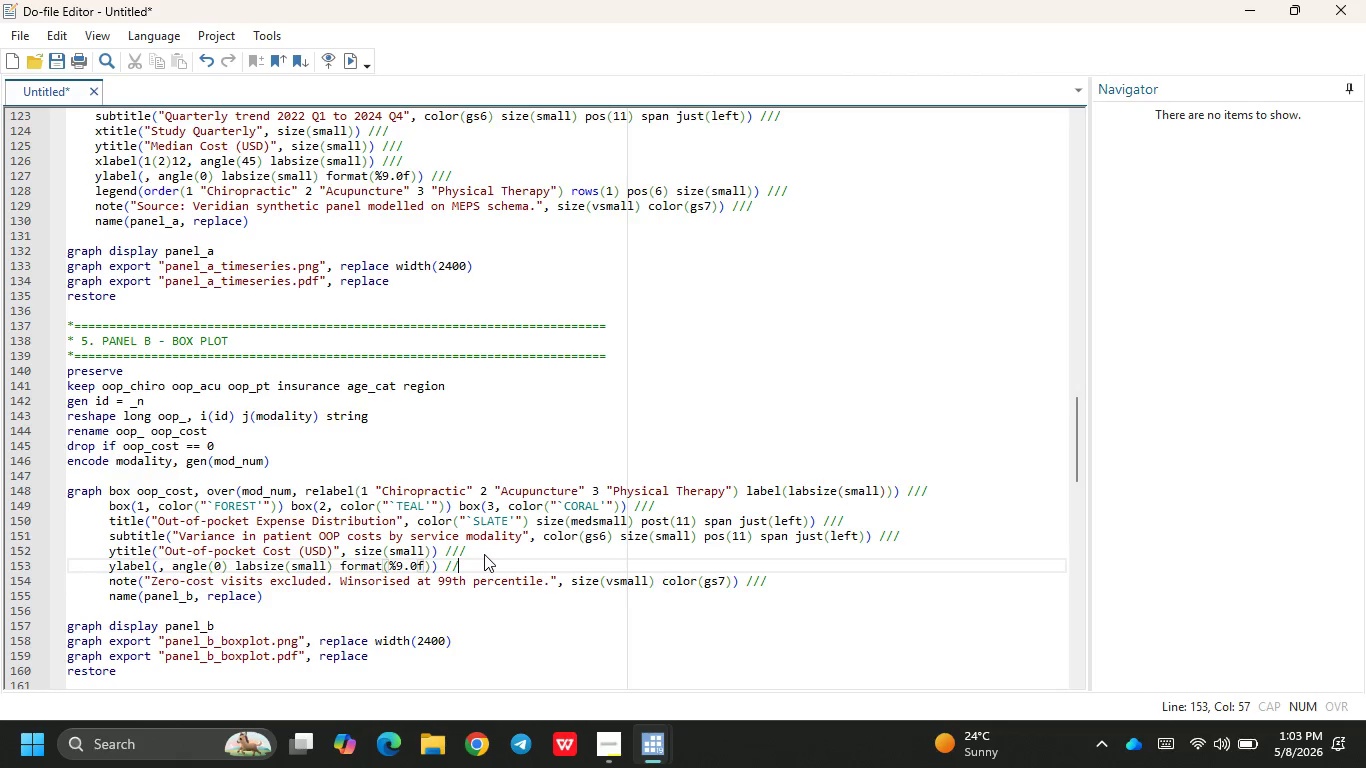 
key(Slash)
 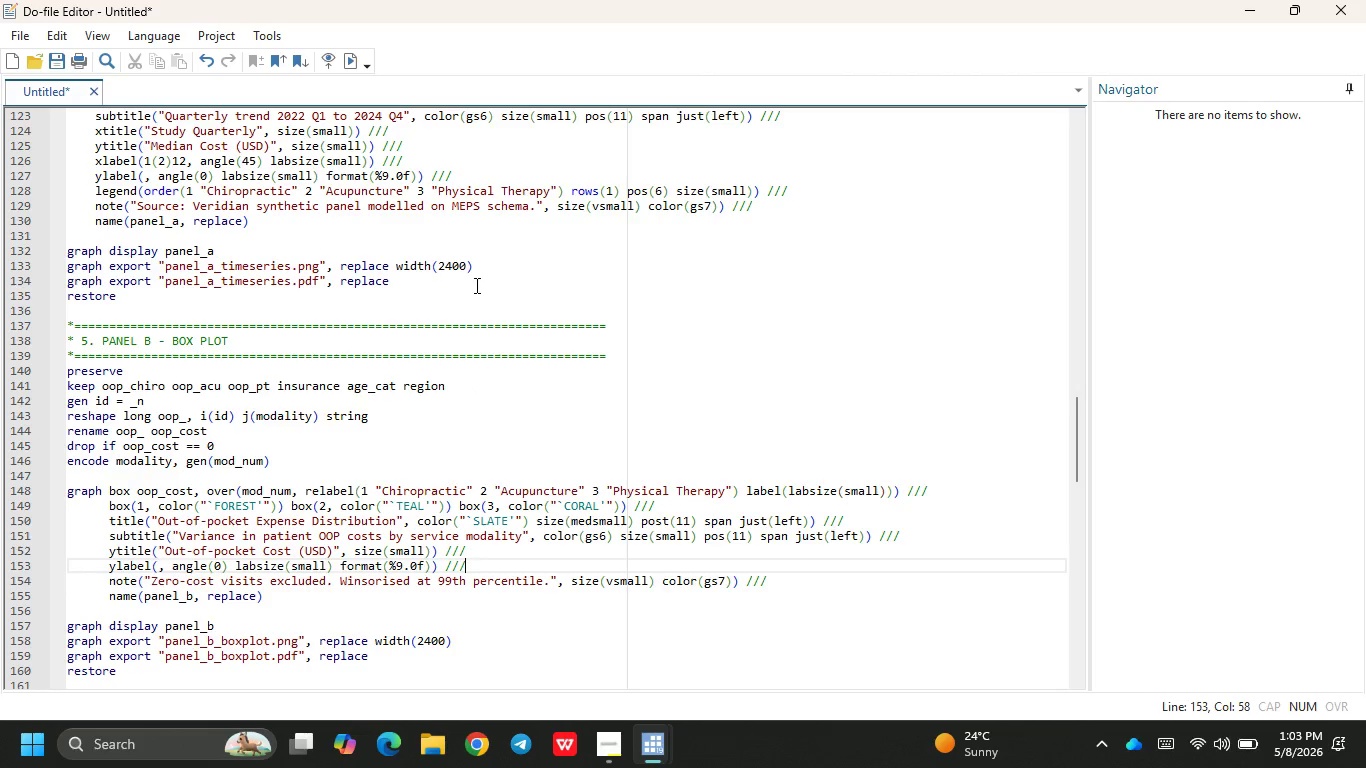 
left_click([349, 61])
 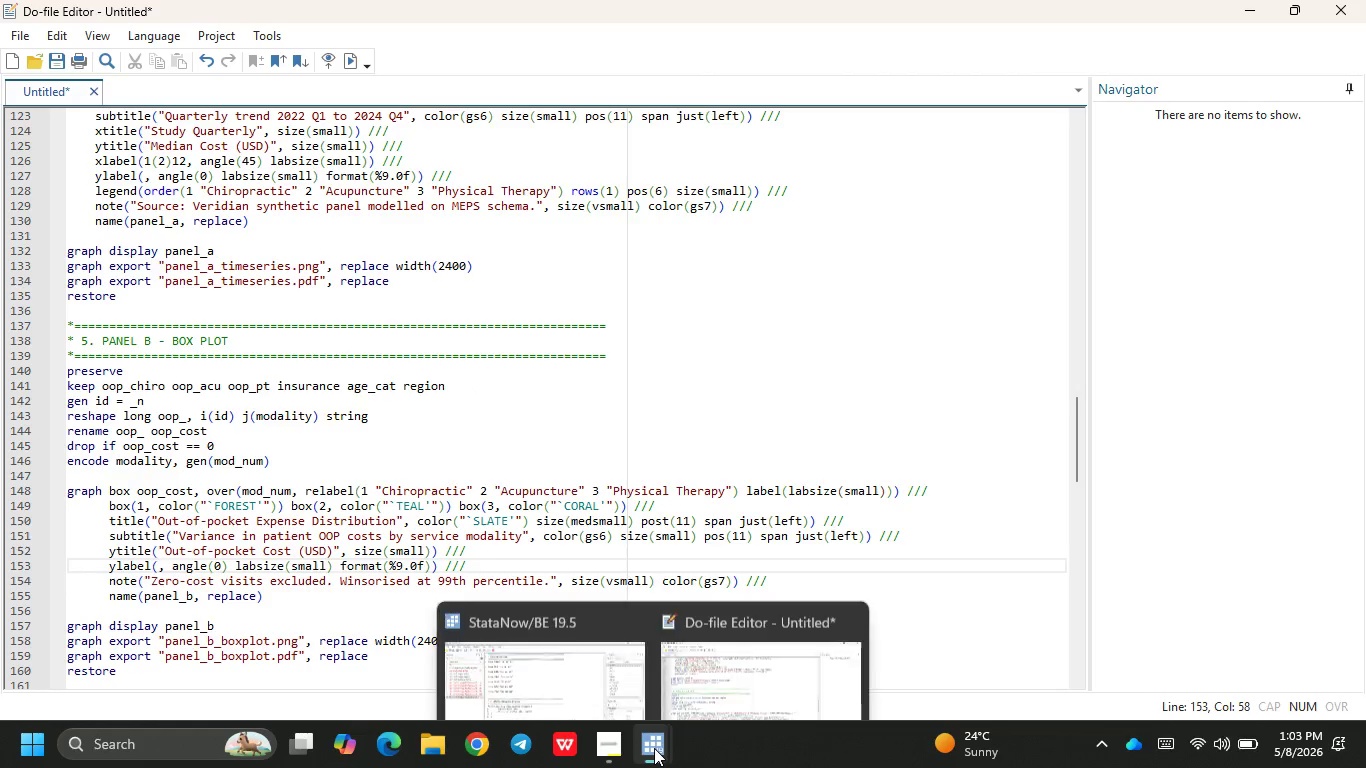 
left_click([565, 637])
 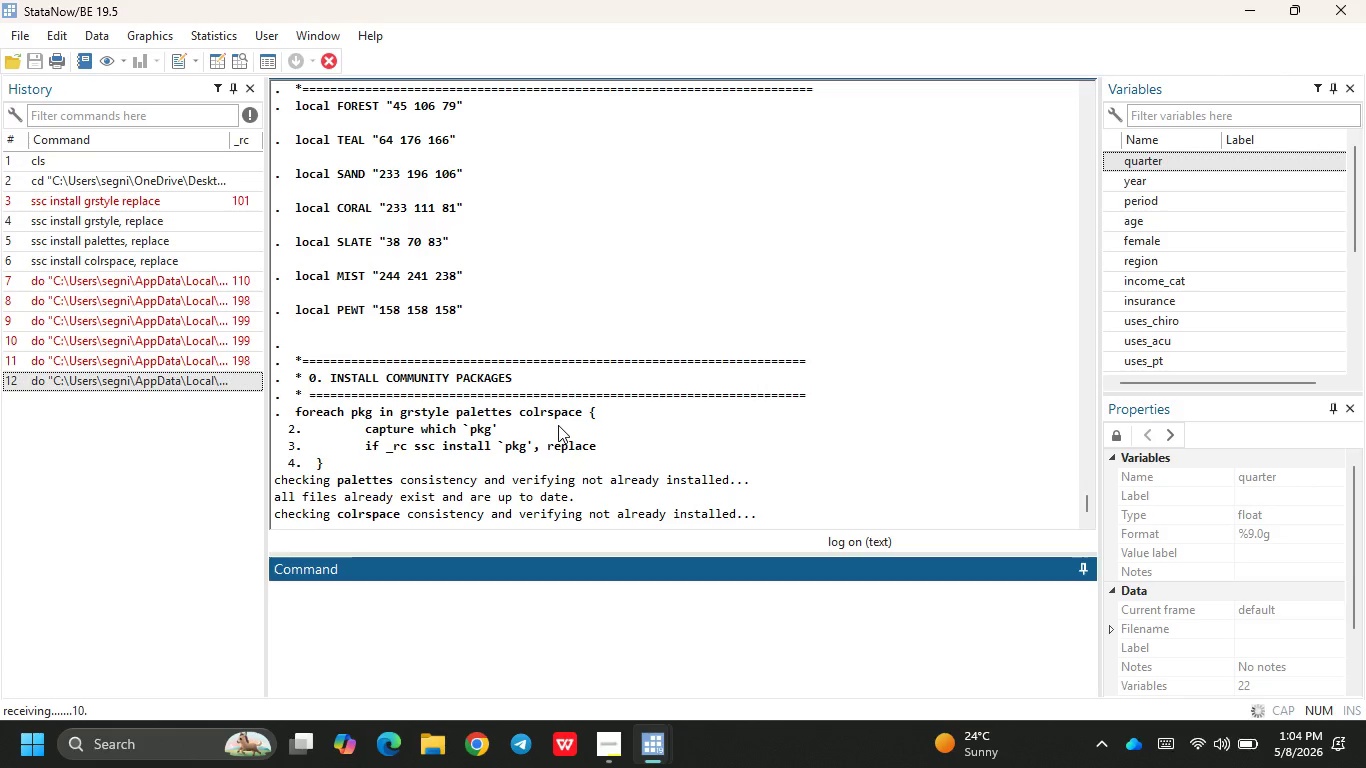 
wait(19.91)
 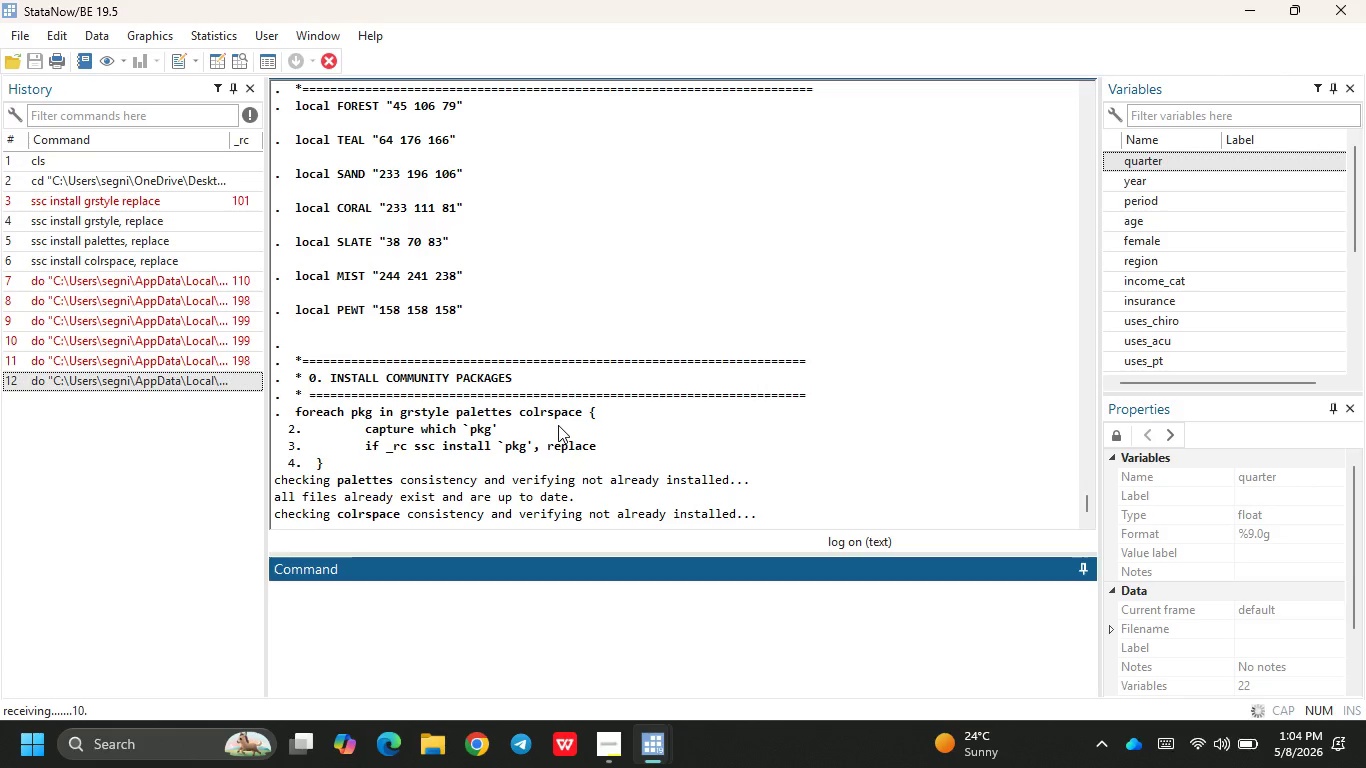 
left_click([1036, 262])
 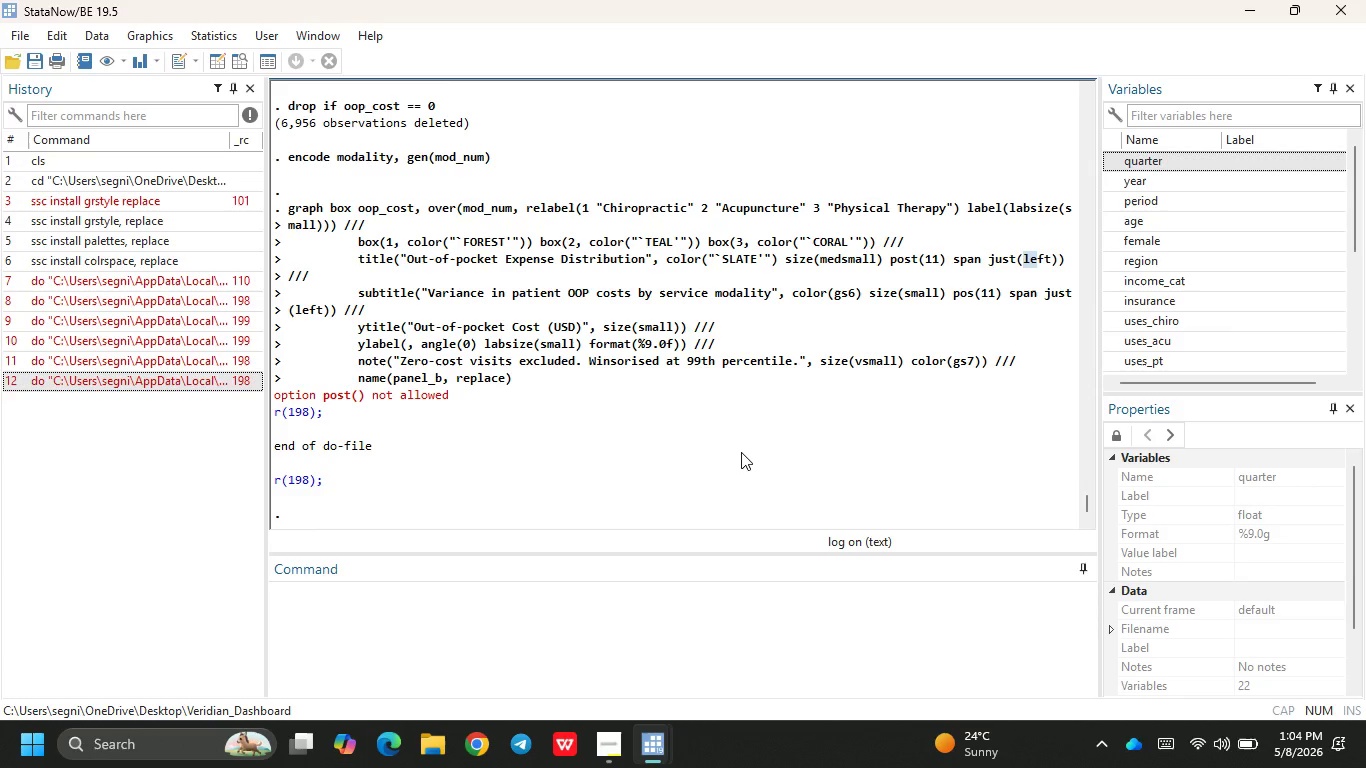 
wait(7.25)
 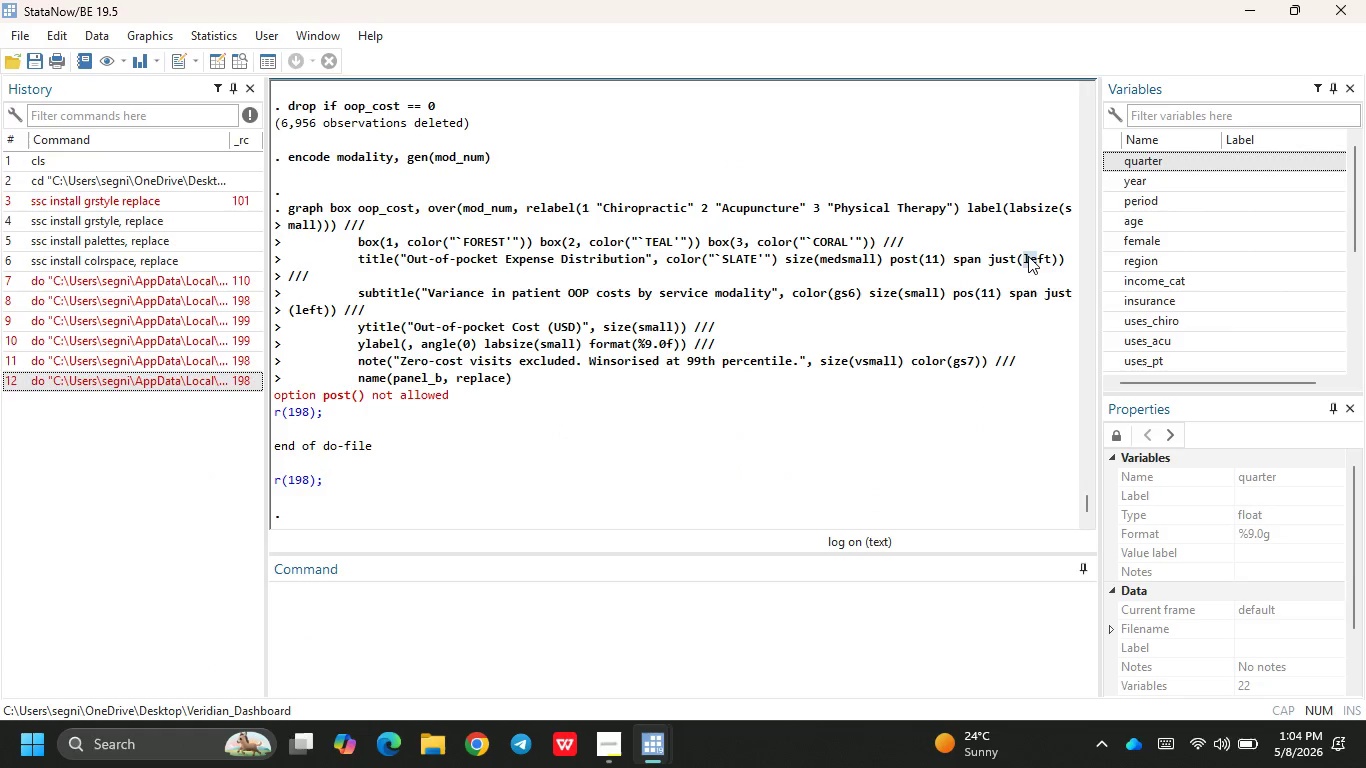 
scroll: coordinate [740, 443], scroll_direction: down, amount: 1.0
 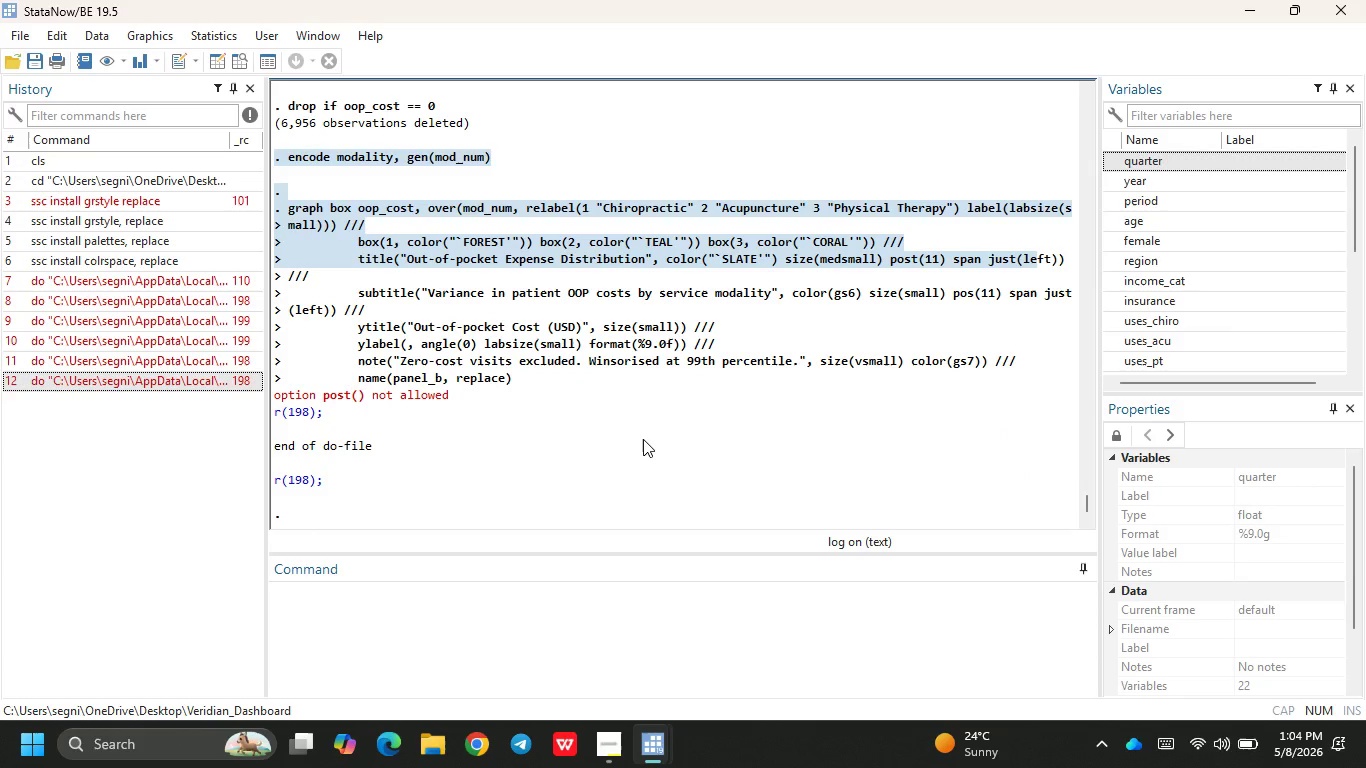 
left_click([643, 439])
 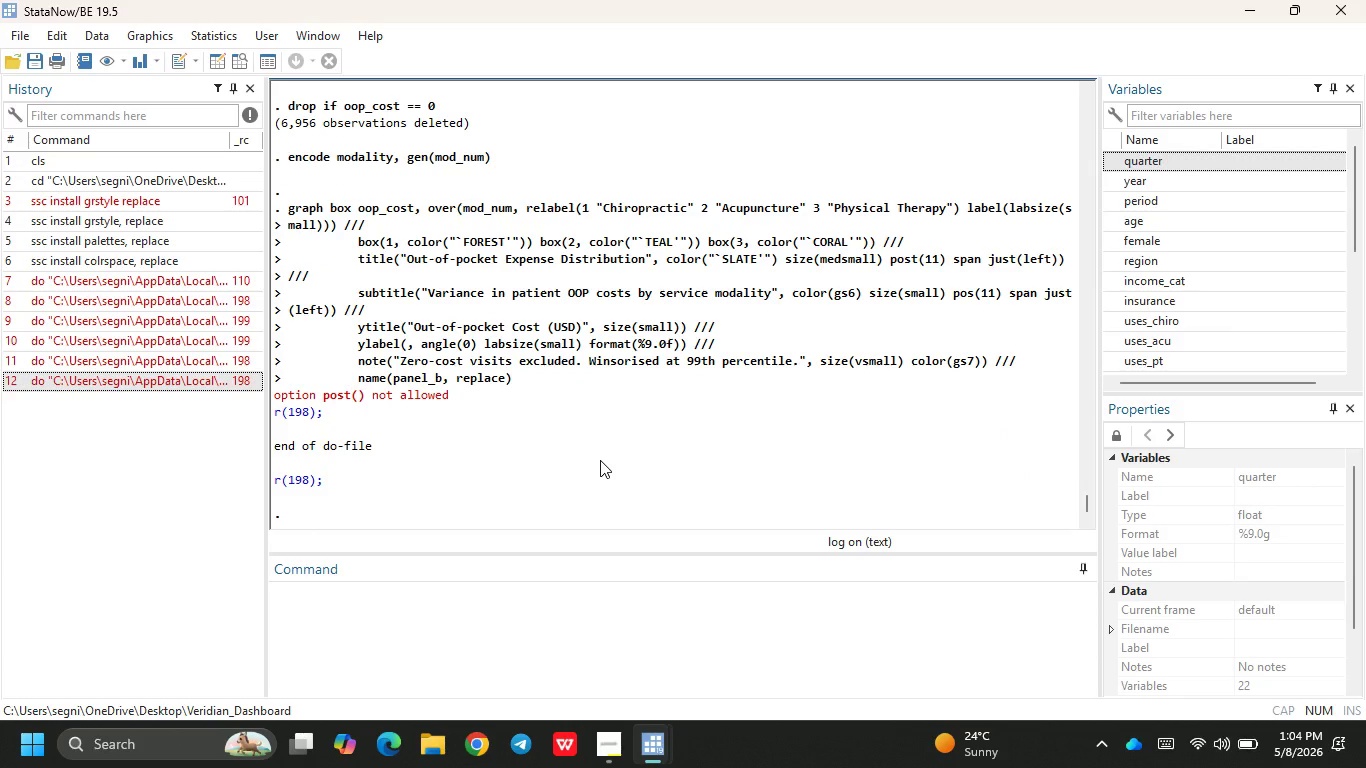 
wait(6.86)
 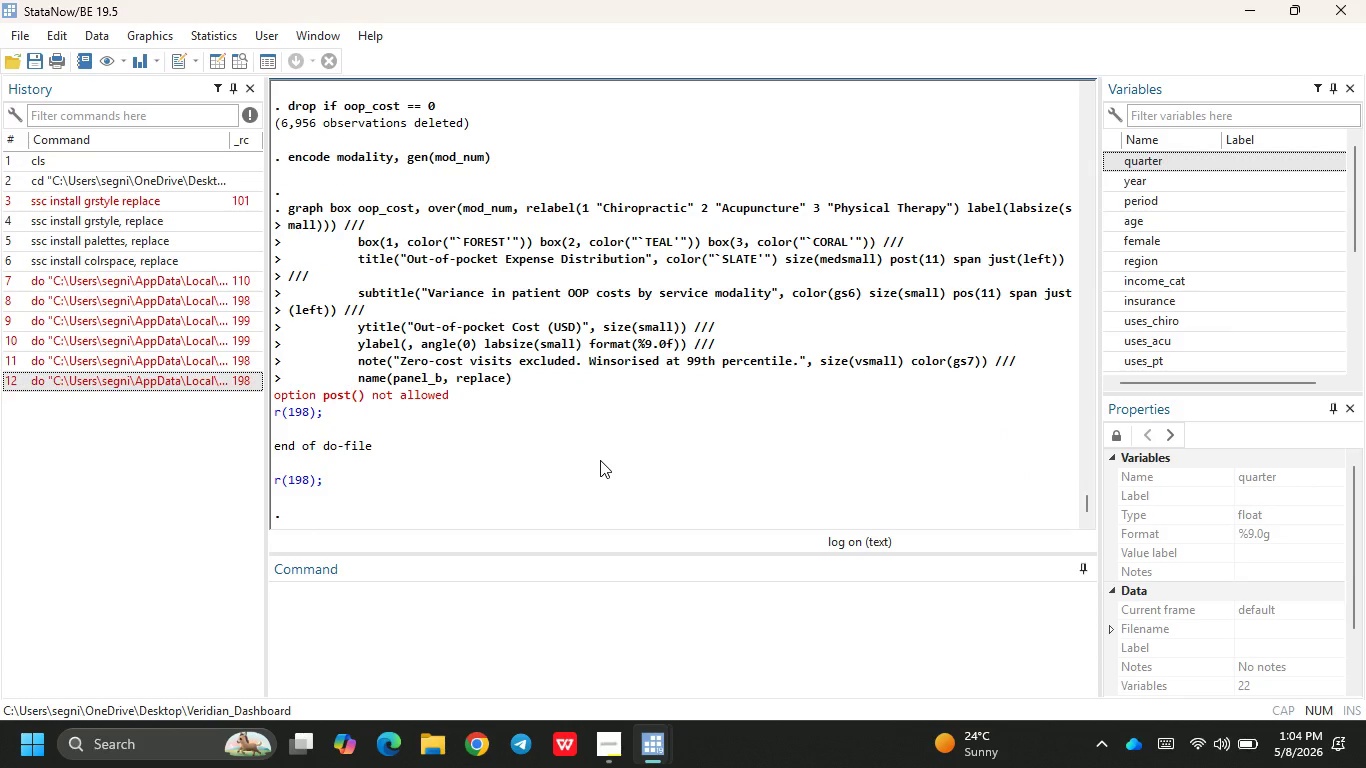 
mouse_move([674, 740])
 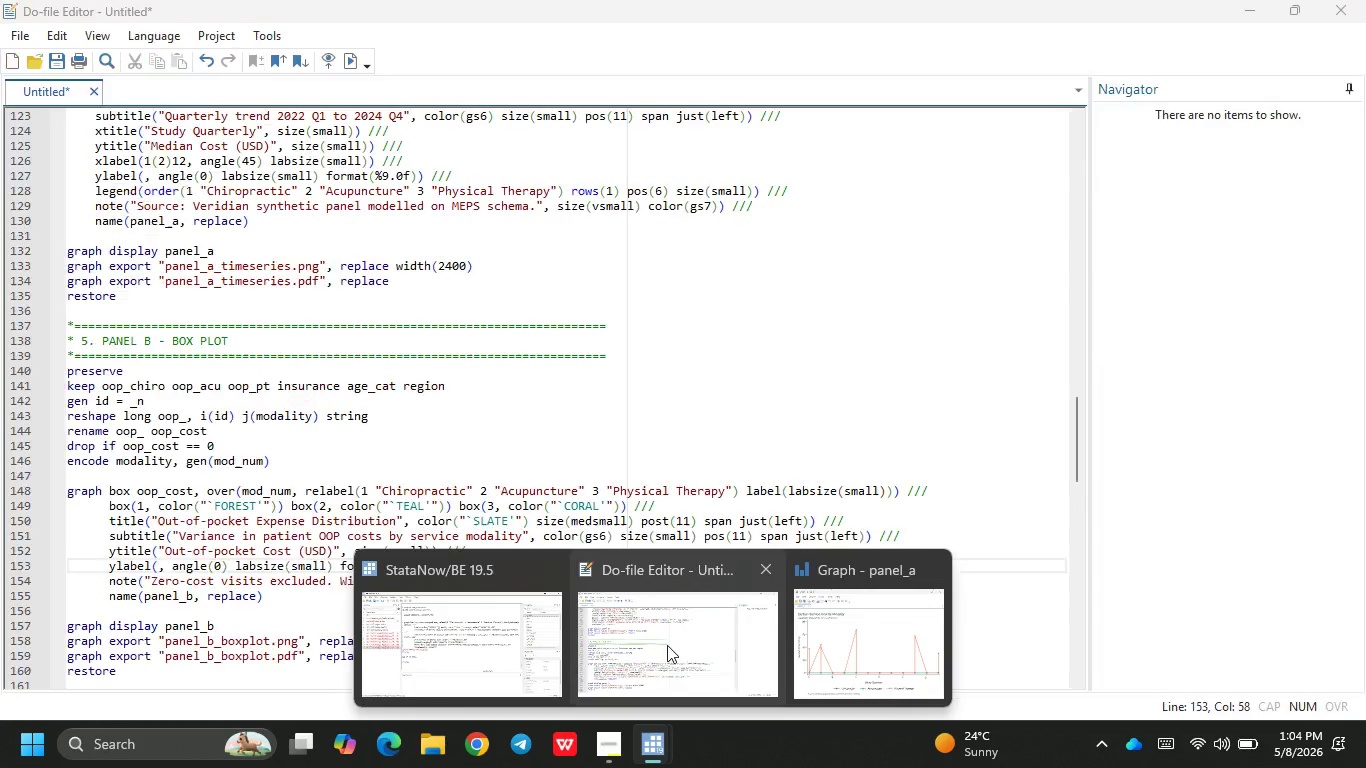 
left_click([667, 645])
 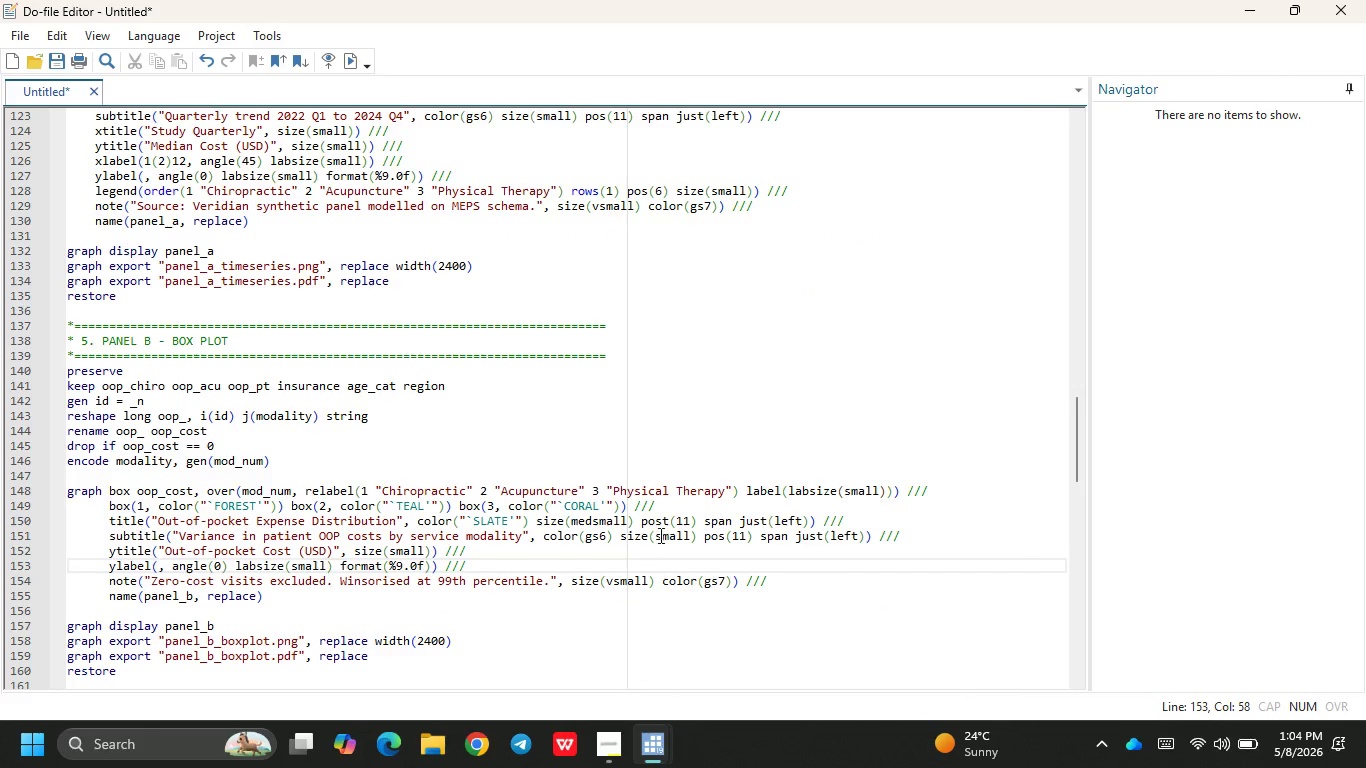 
left_click([668, 521])
 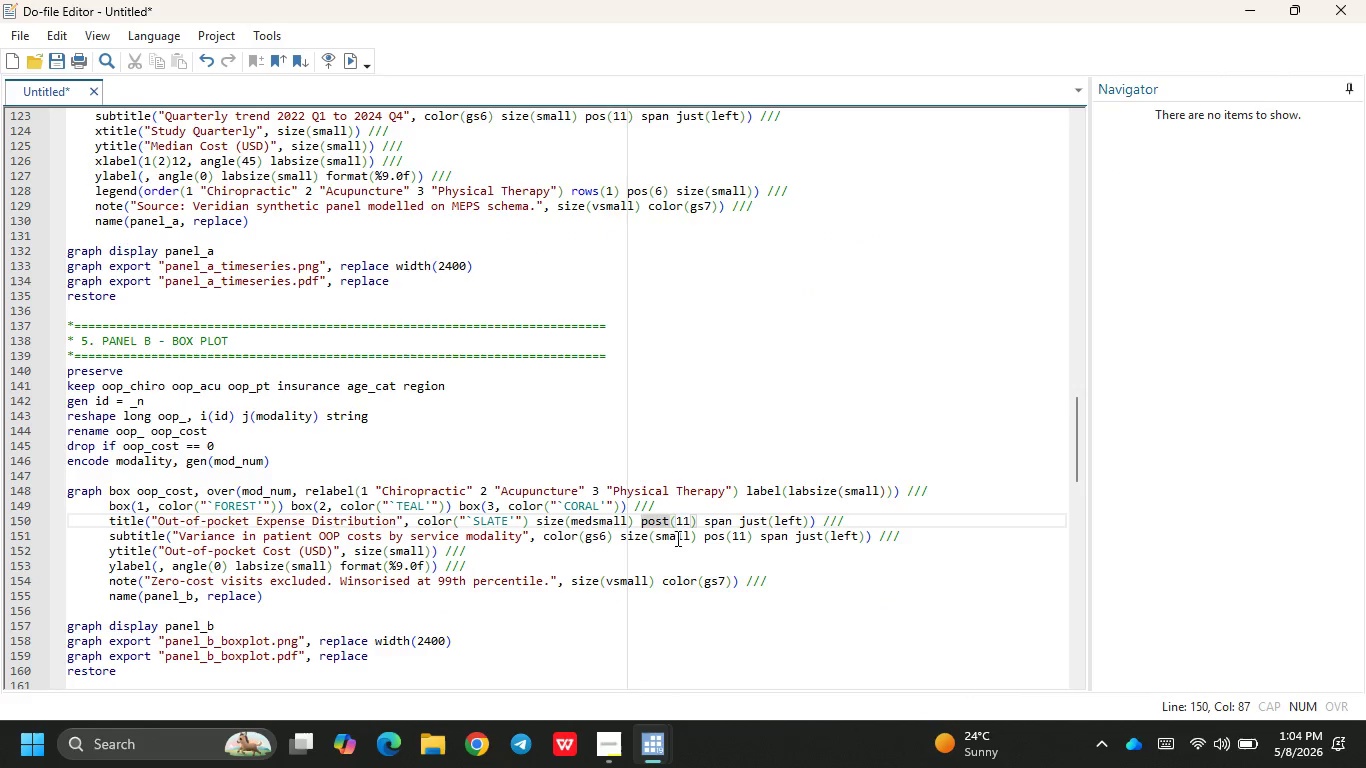 
key(Backspace)
 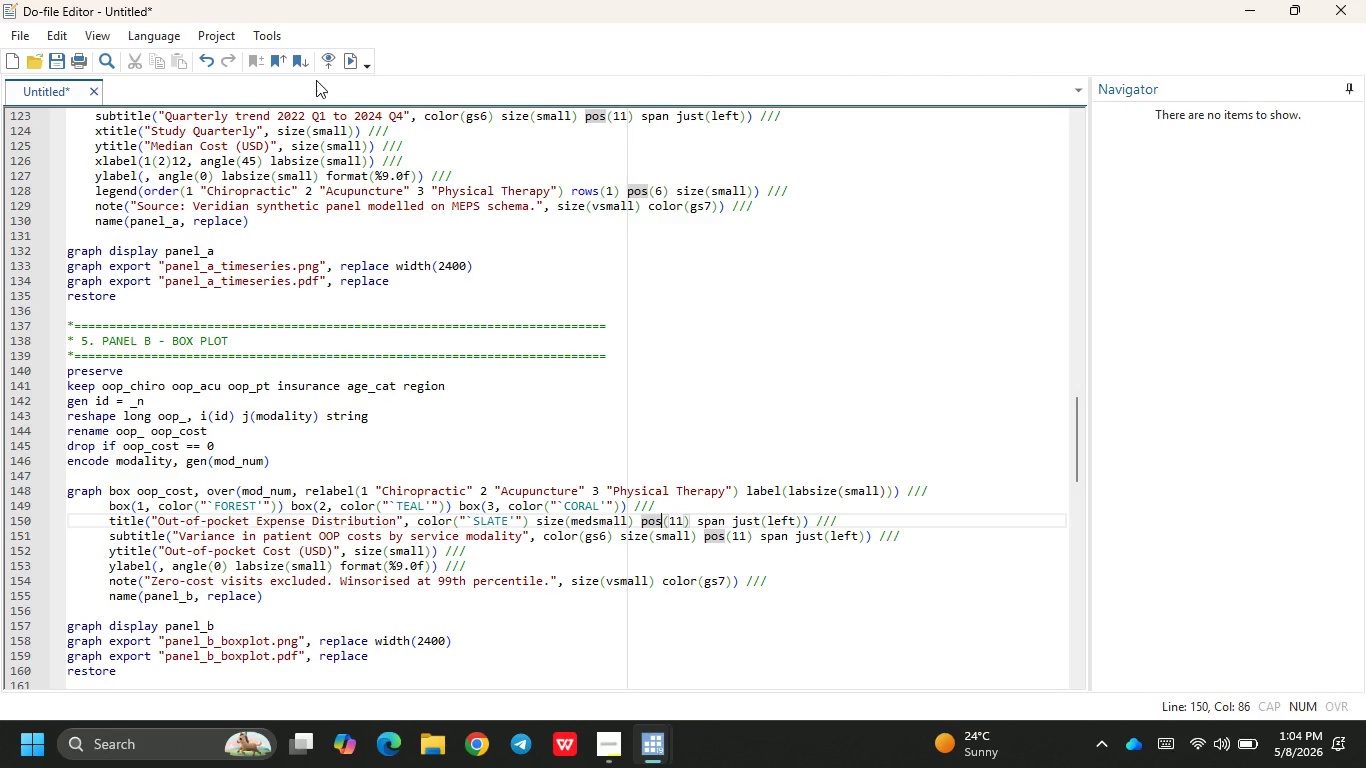 
left_click([350, 61])
 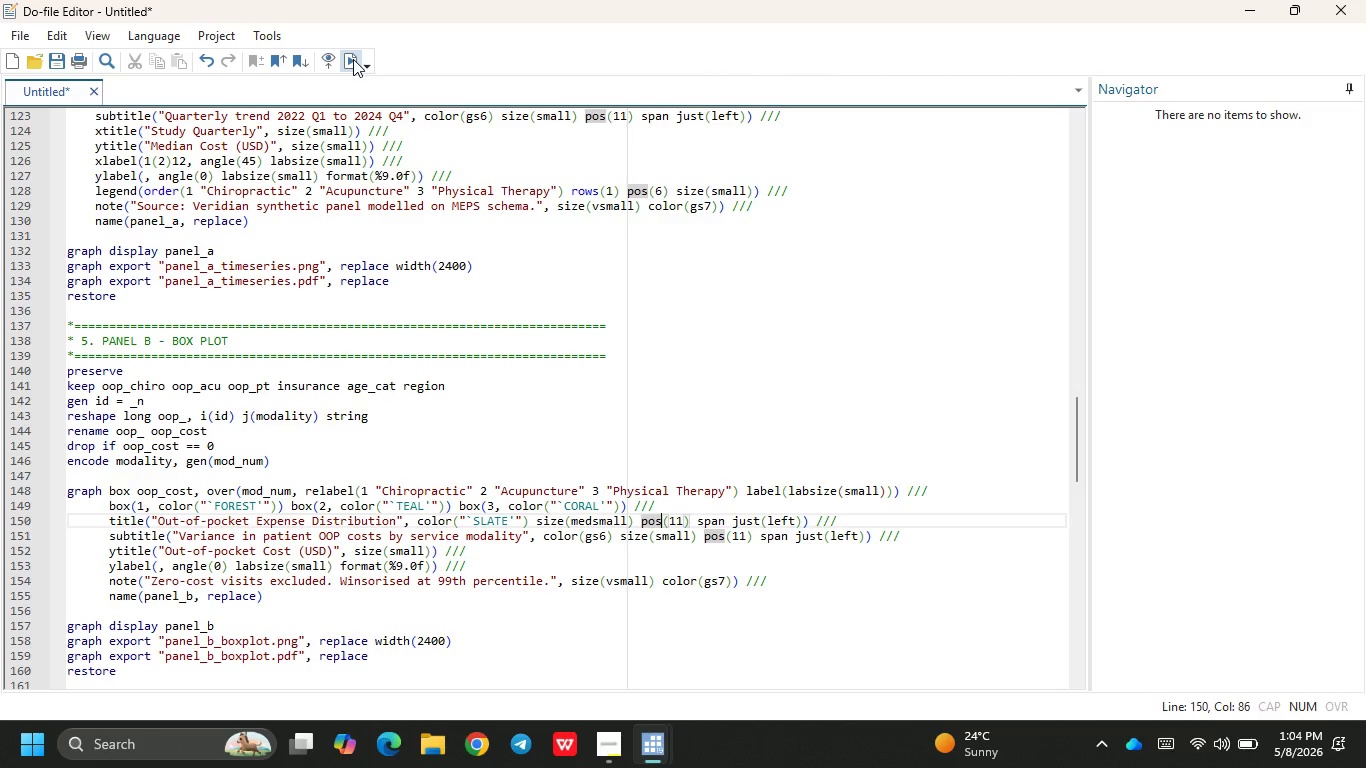 
scroll: coordinate [630, 725], scroll_direction: down, amount: 4.0
 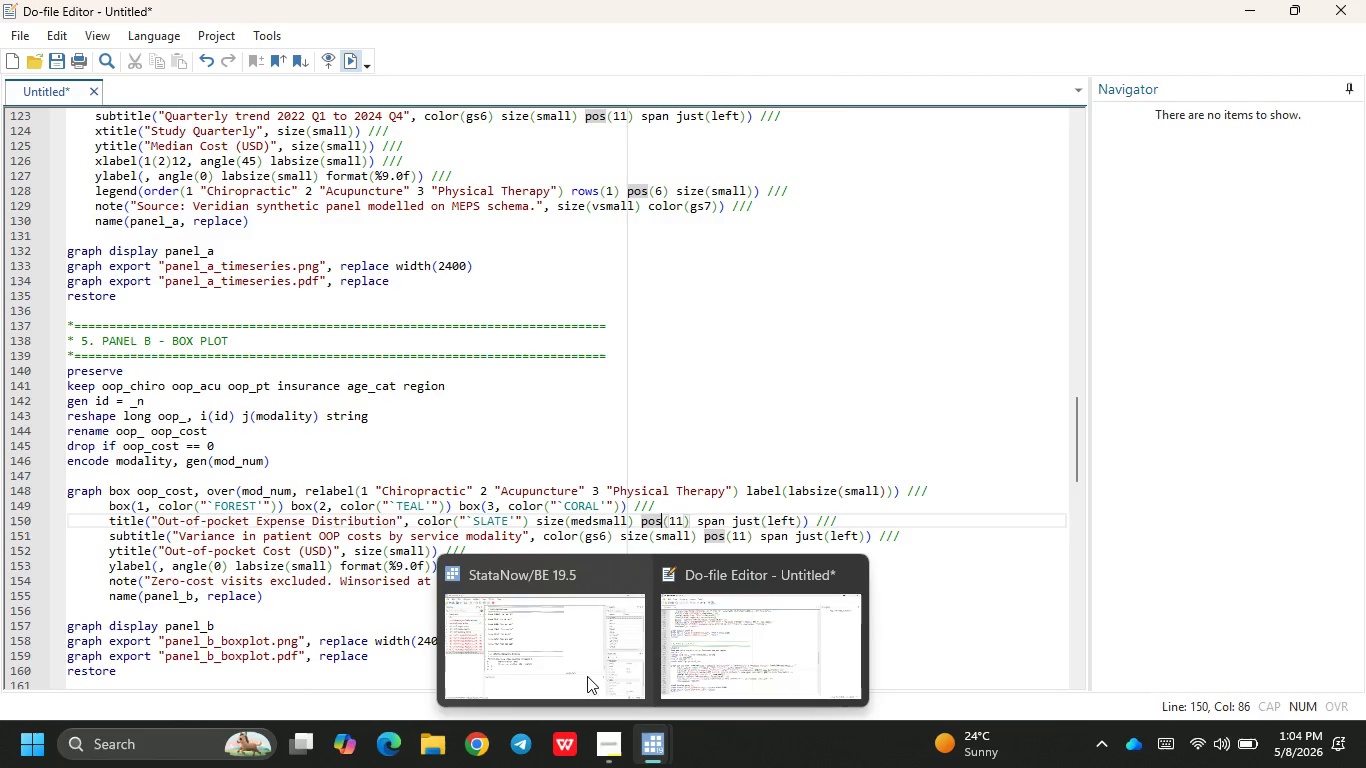 
left_click([565, 638])
 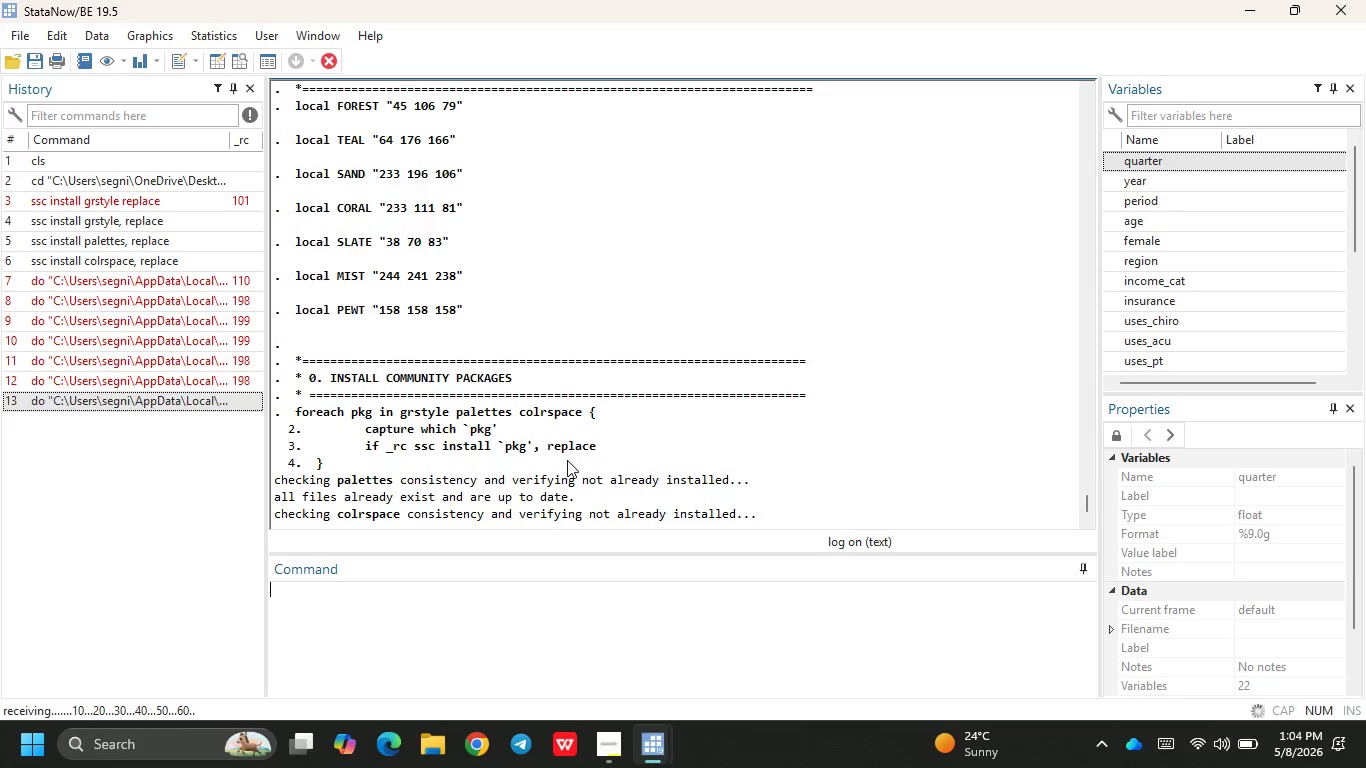 
wait(21.0)
 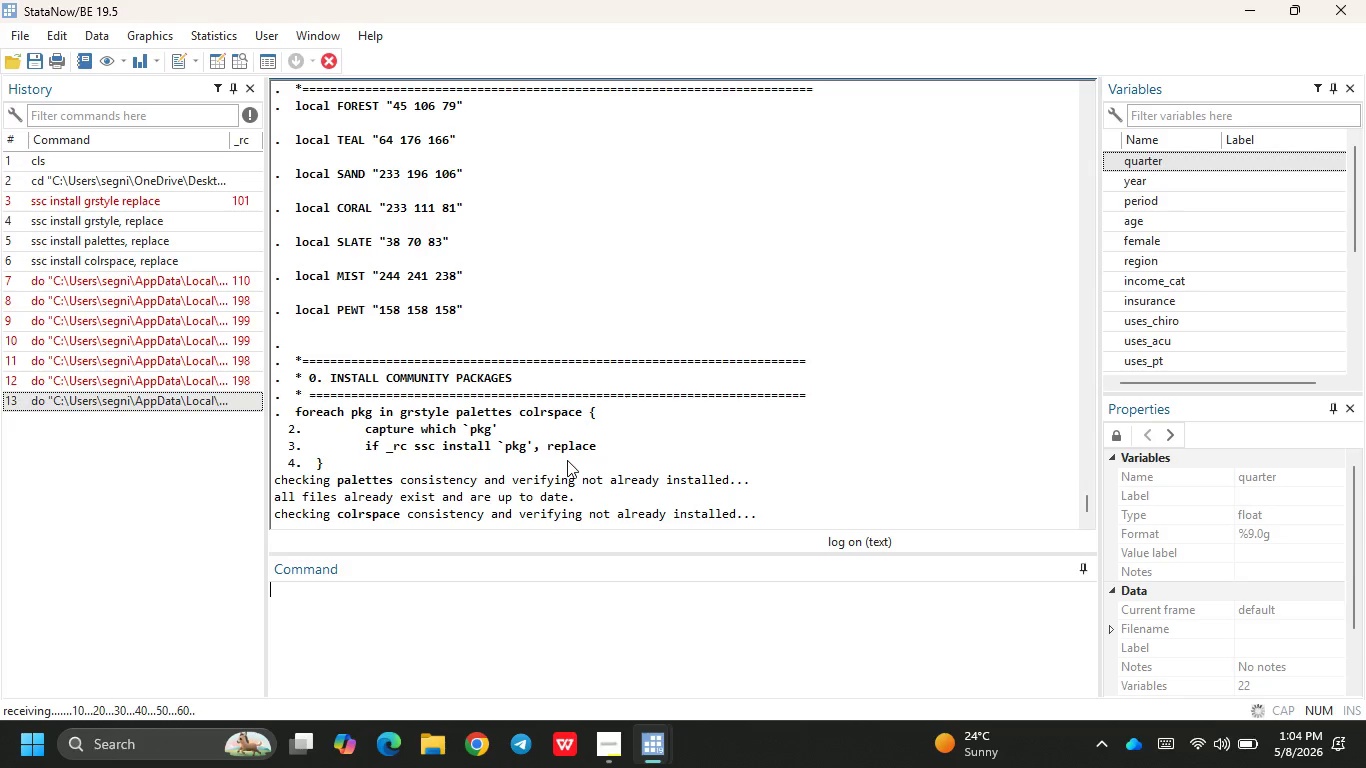 
left_click([981, 341])
 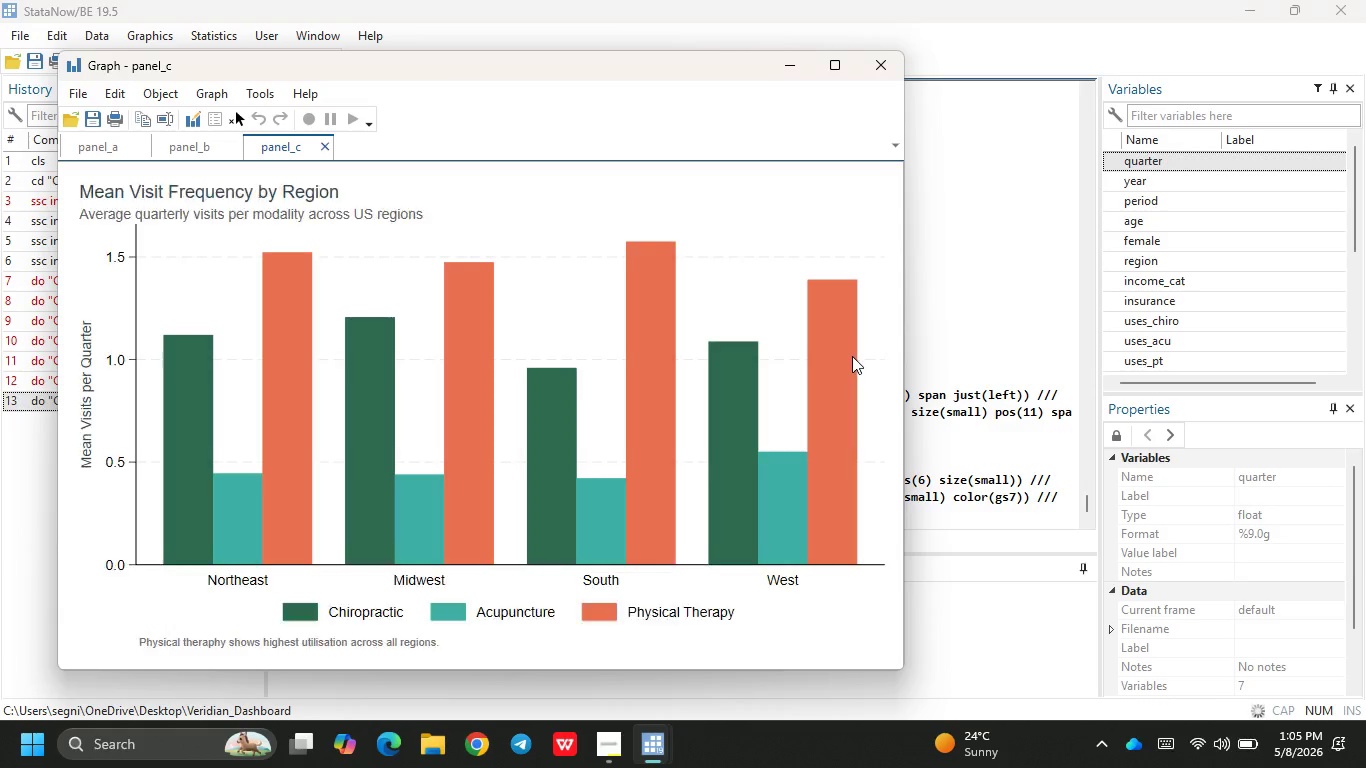 
left_click([954, 327])
 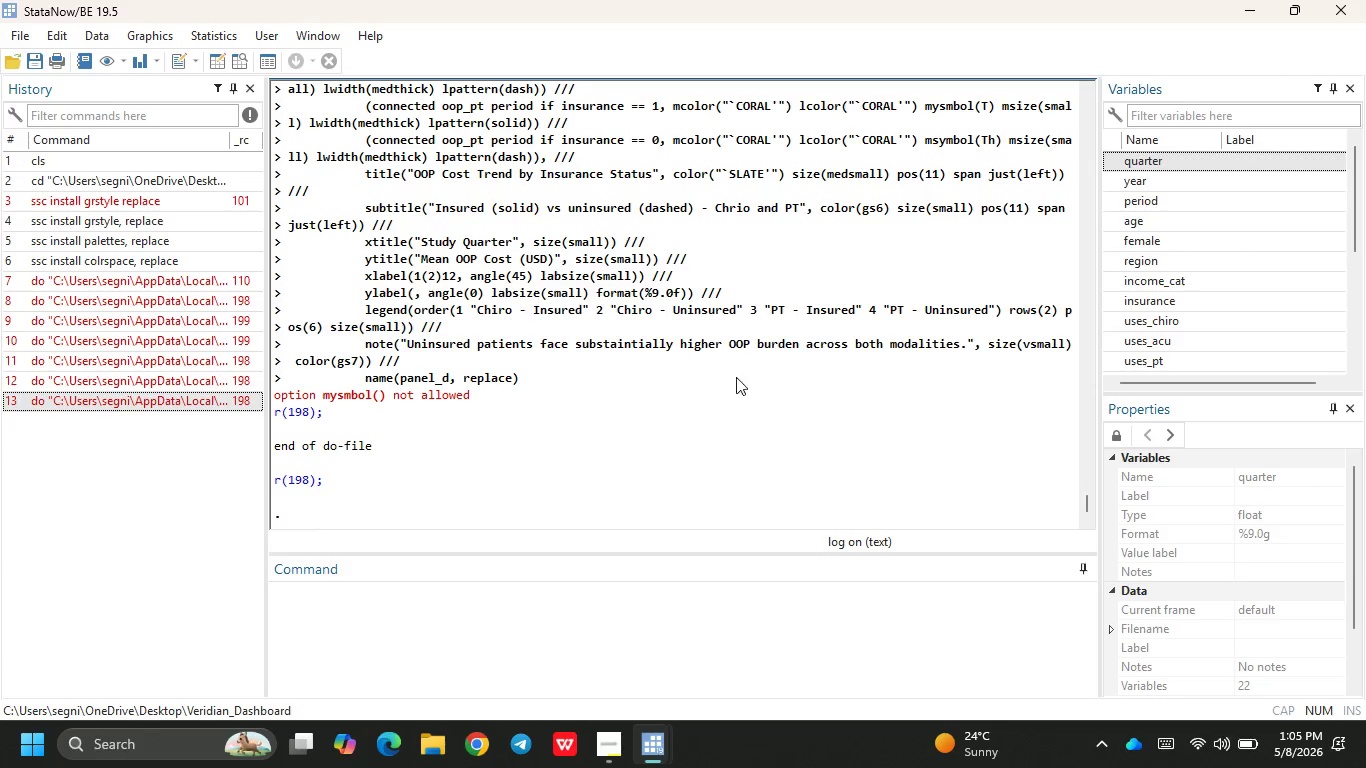 
wait(9.72)
 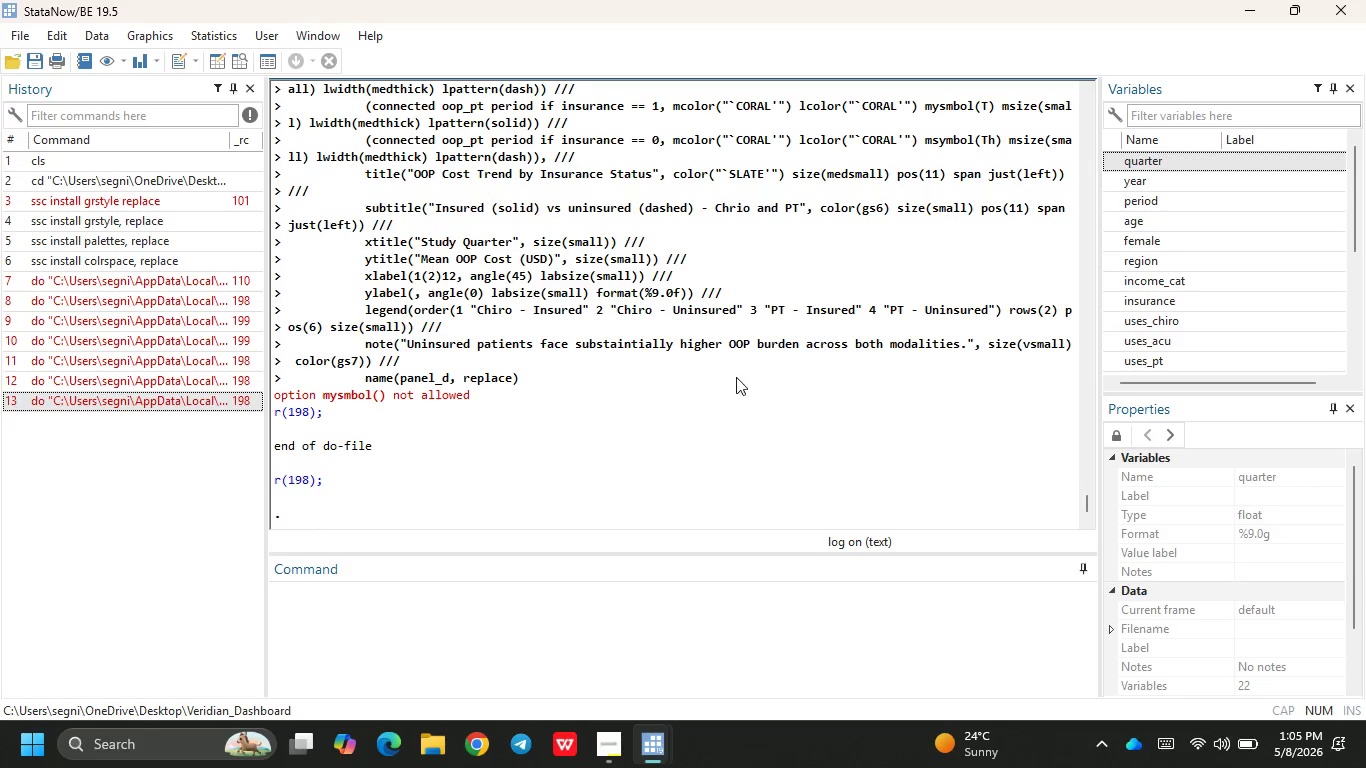 
left_click([648, 752])
 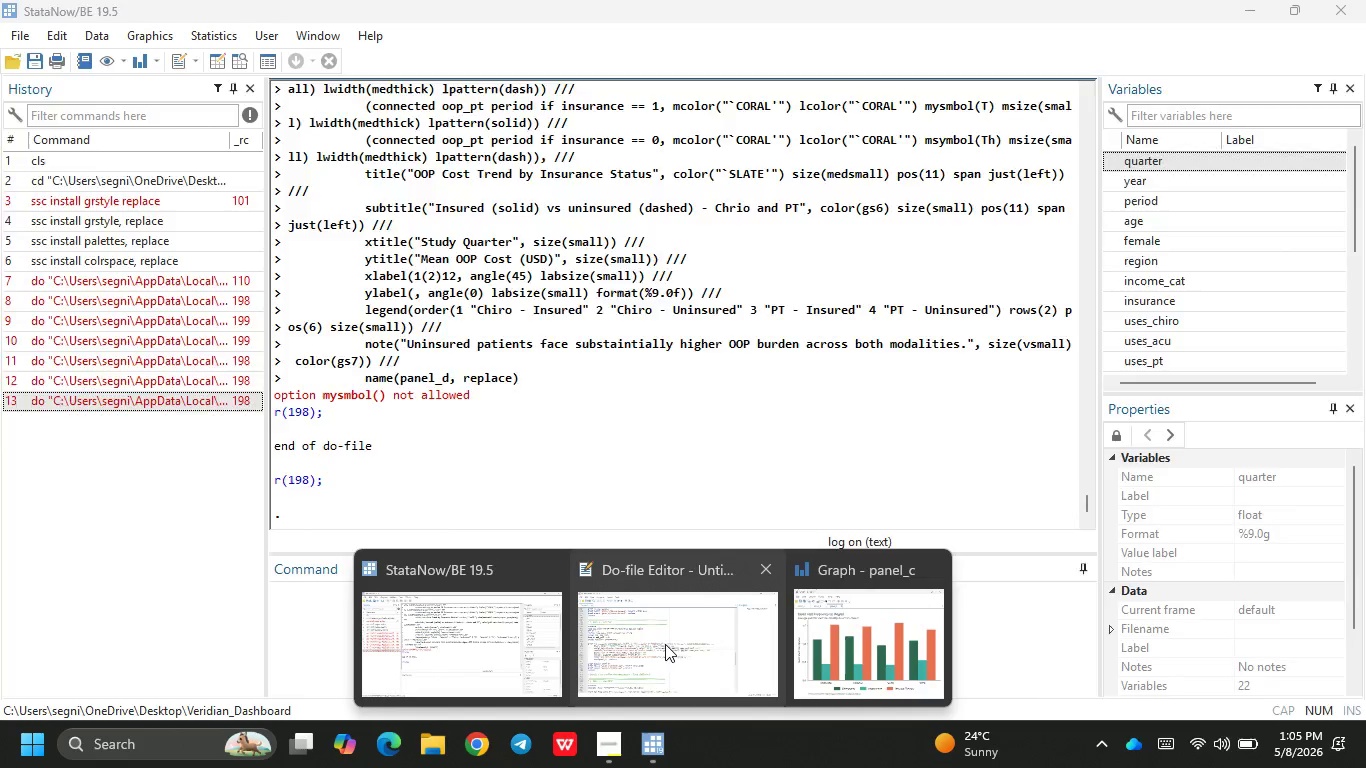 
left_click([668, 642])
 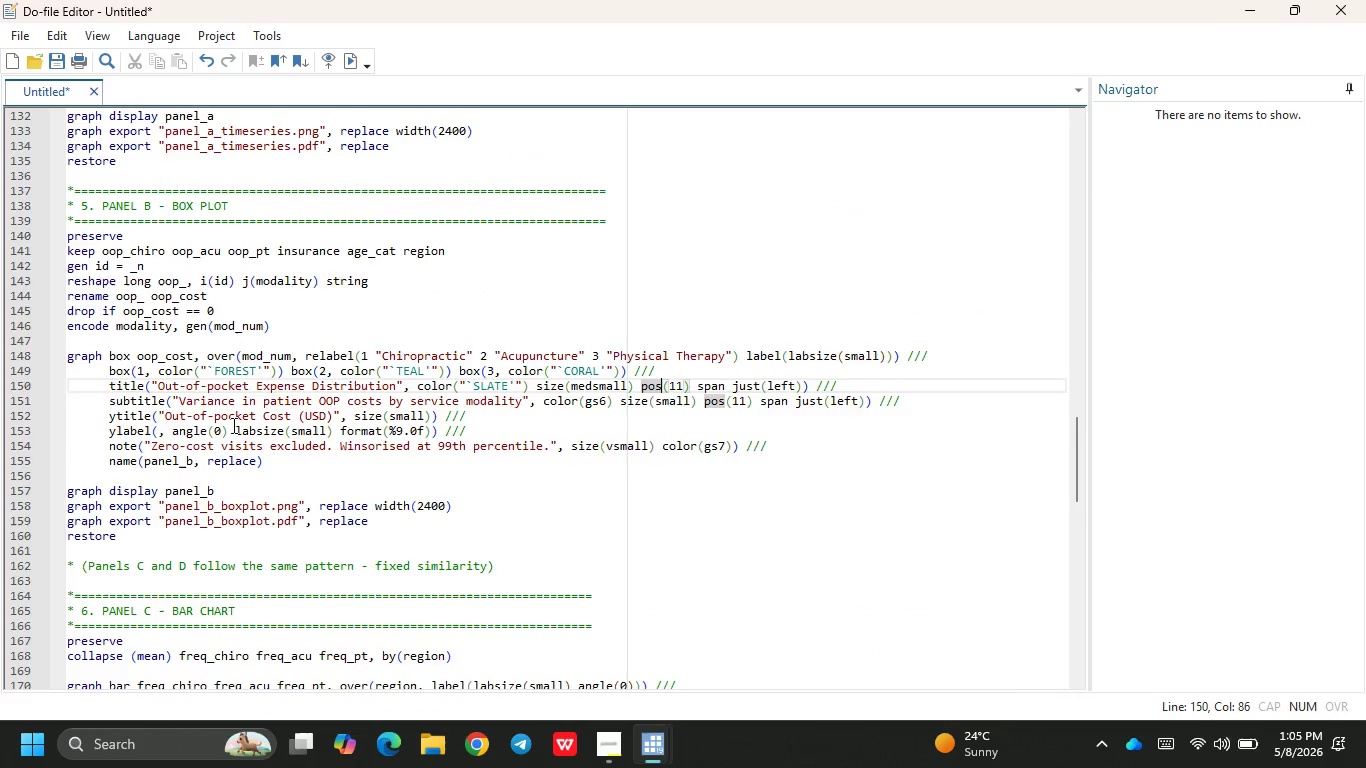 
scroll: coordinate [232, 425], scroll_direction: down, amount: 5.0
 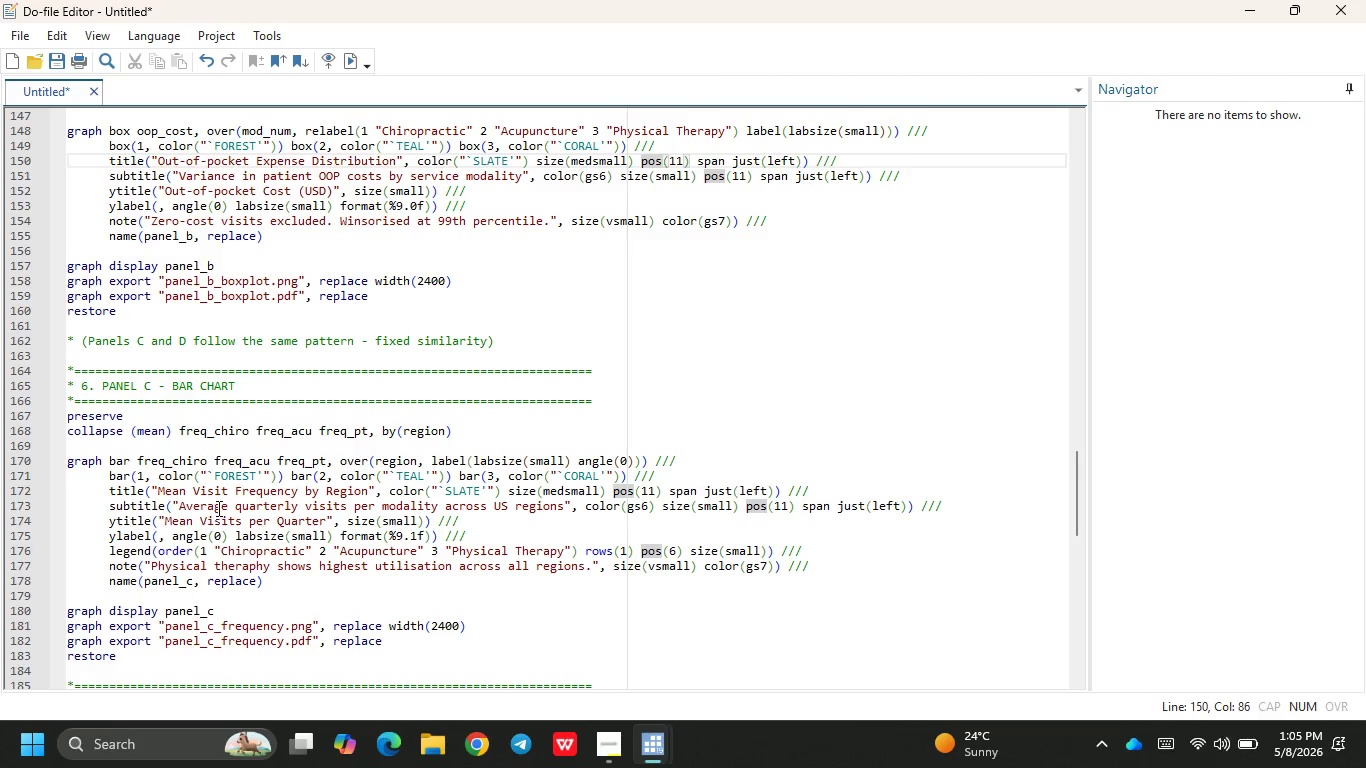 
wait(10.43)
 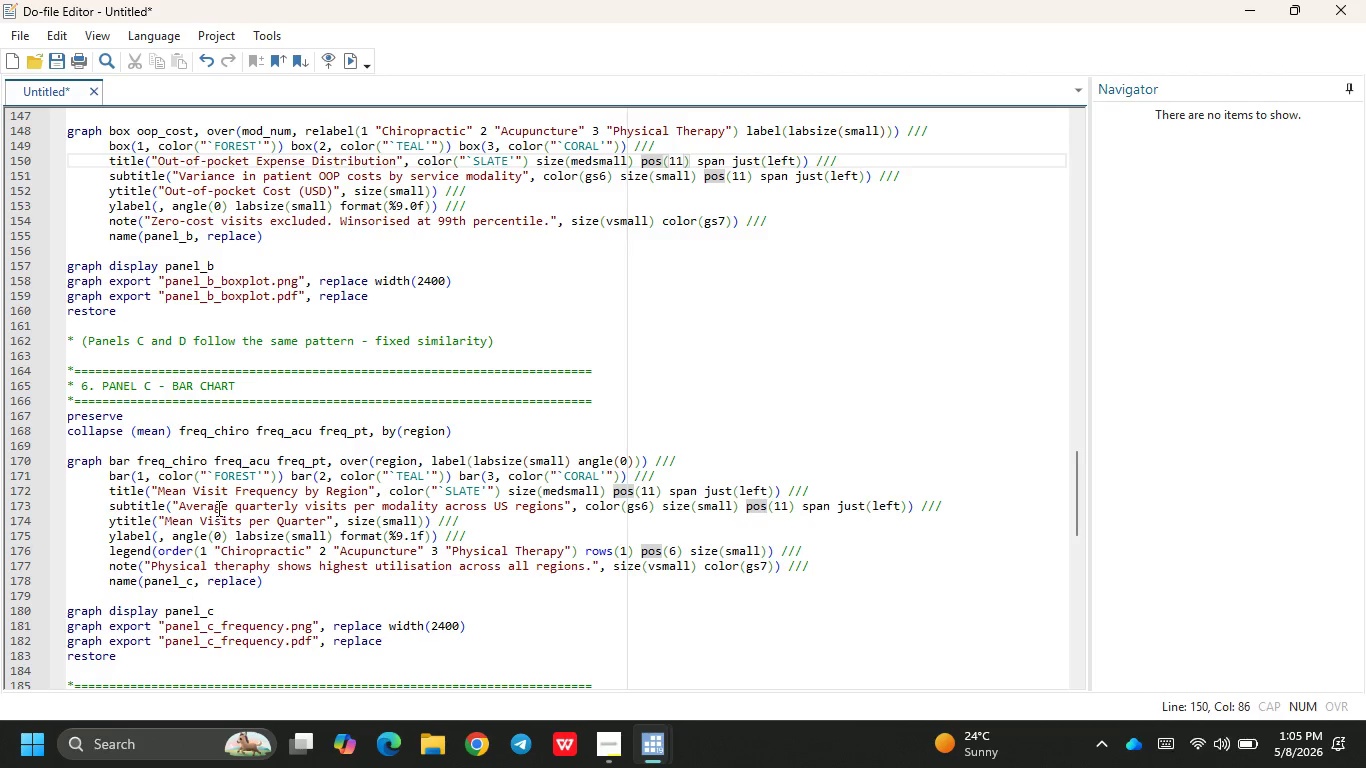 
scroll: coordinate [477, 599], scroll_direction: down, amount: 3.0
 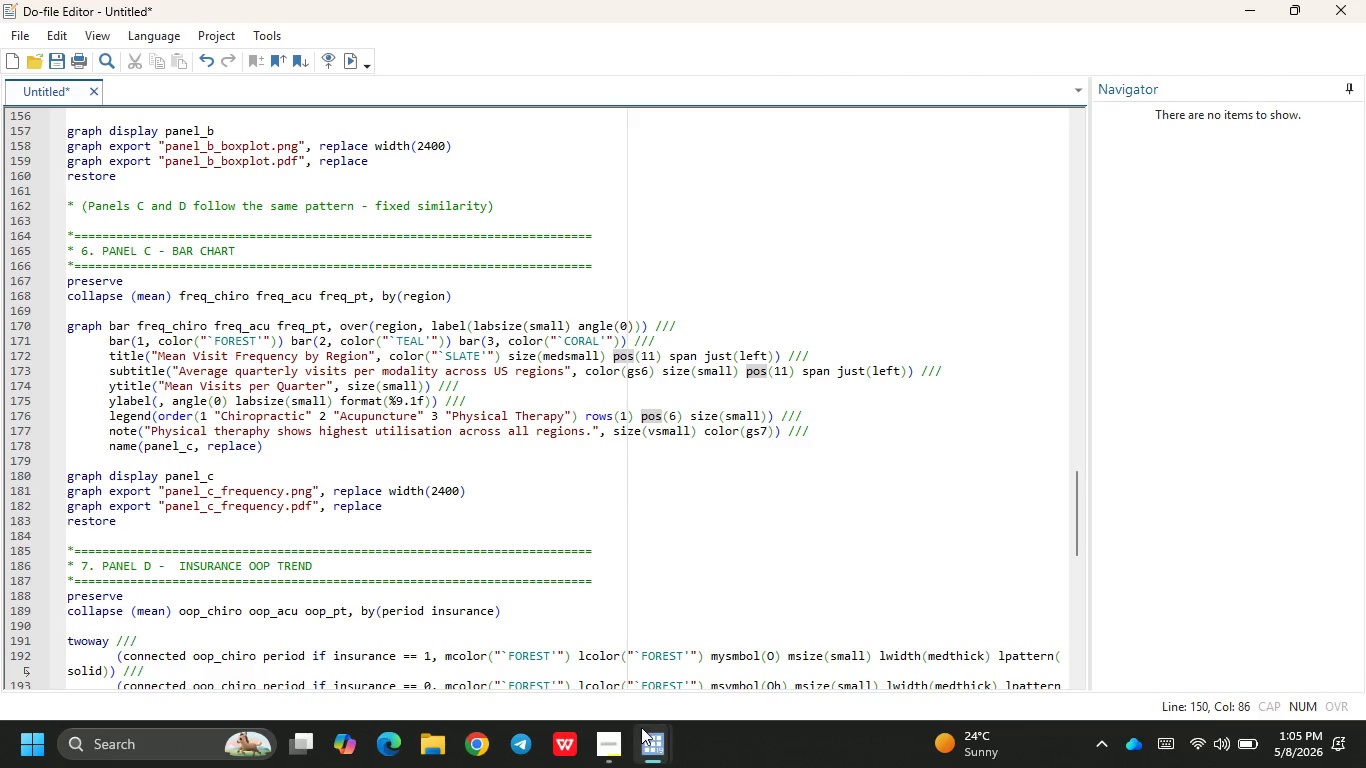 
left_click([512, 609])
 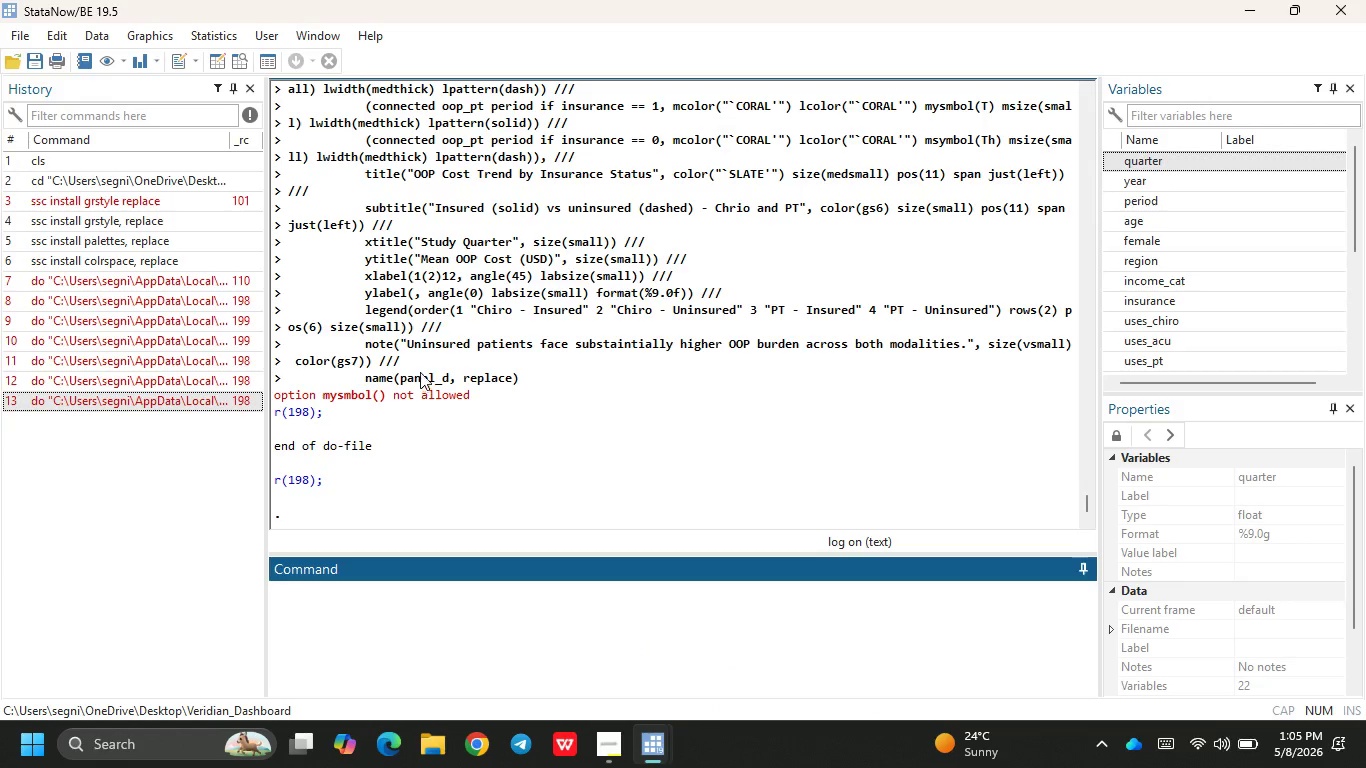 
wait(5.52)
 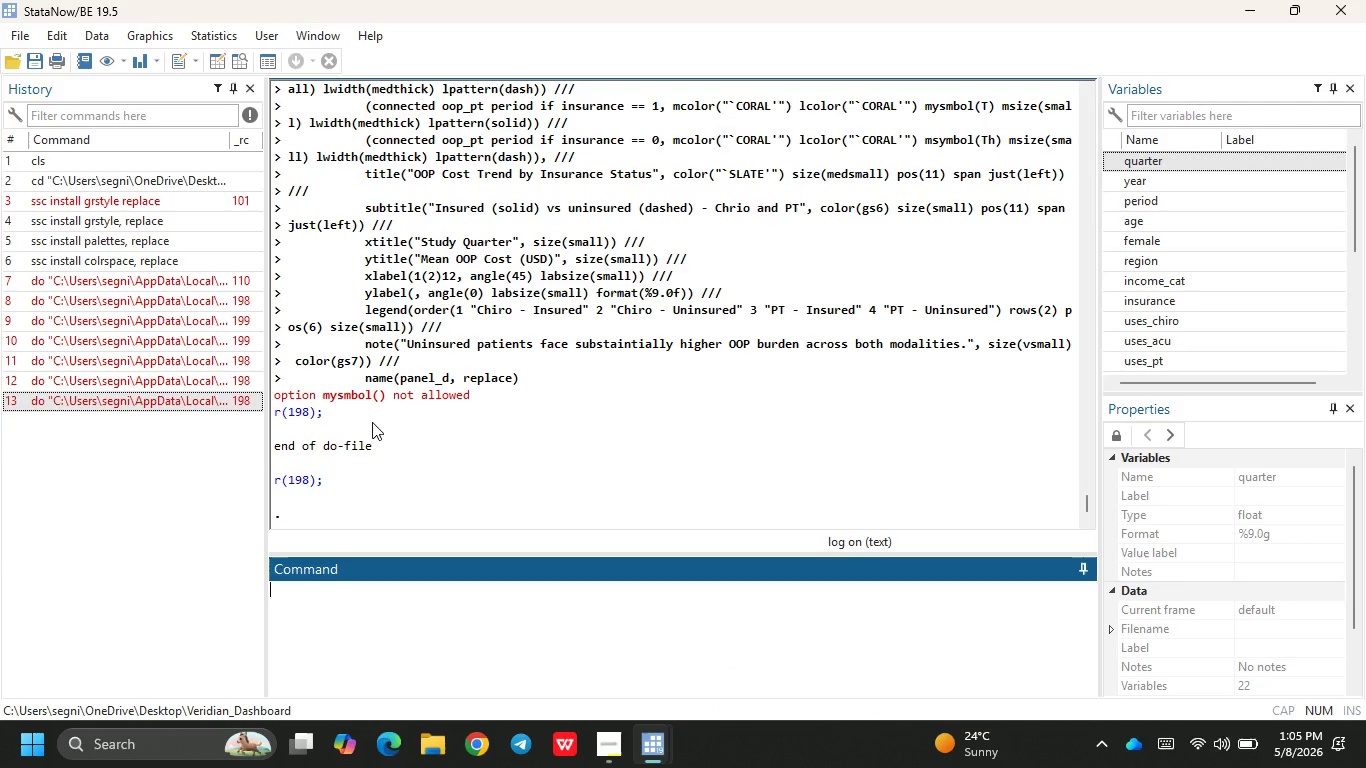 
scroll: coordinate [422, 271], scroll_direction: up, amount: 6.0
 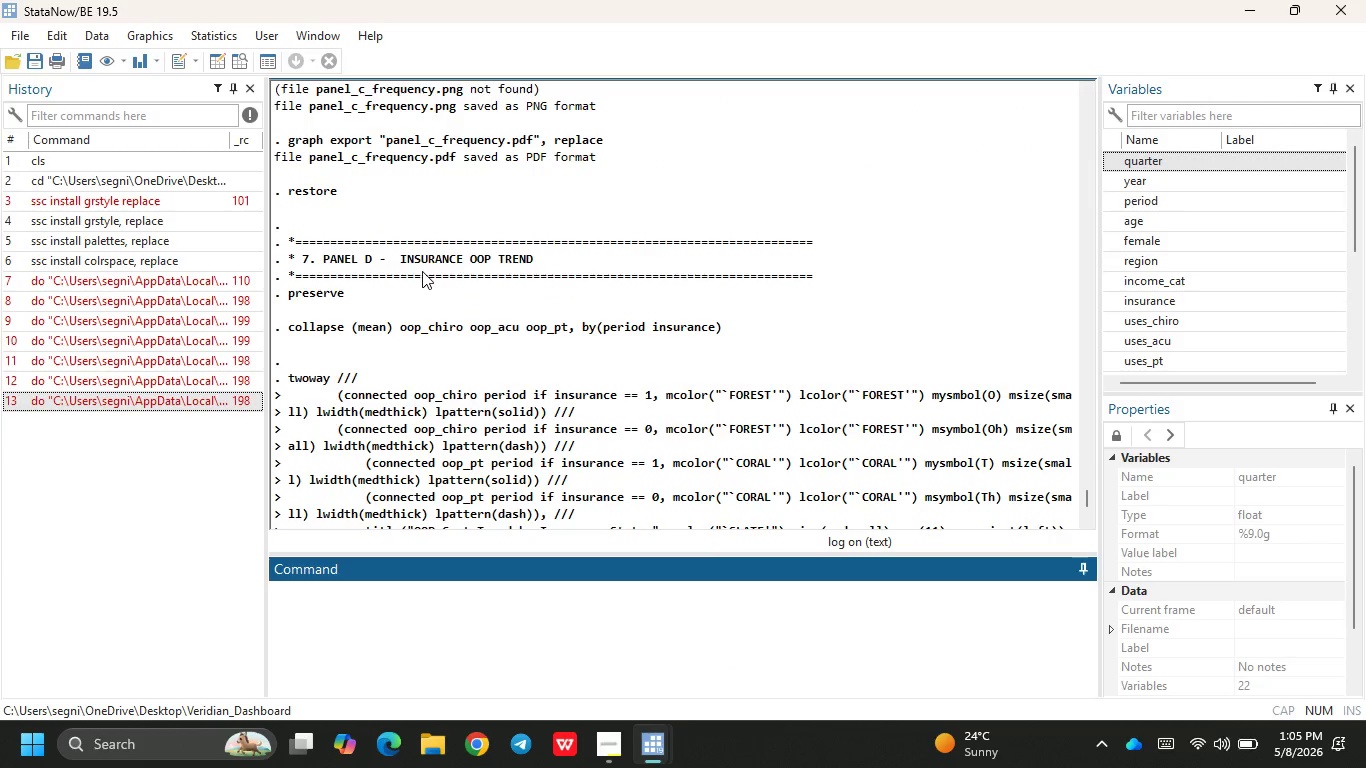 
scroll: coordinate [595, 505], scroll_direction: down, amount: 10.0
 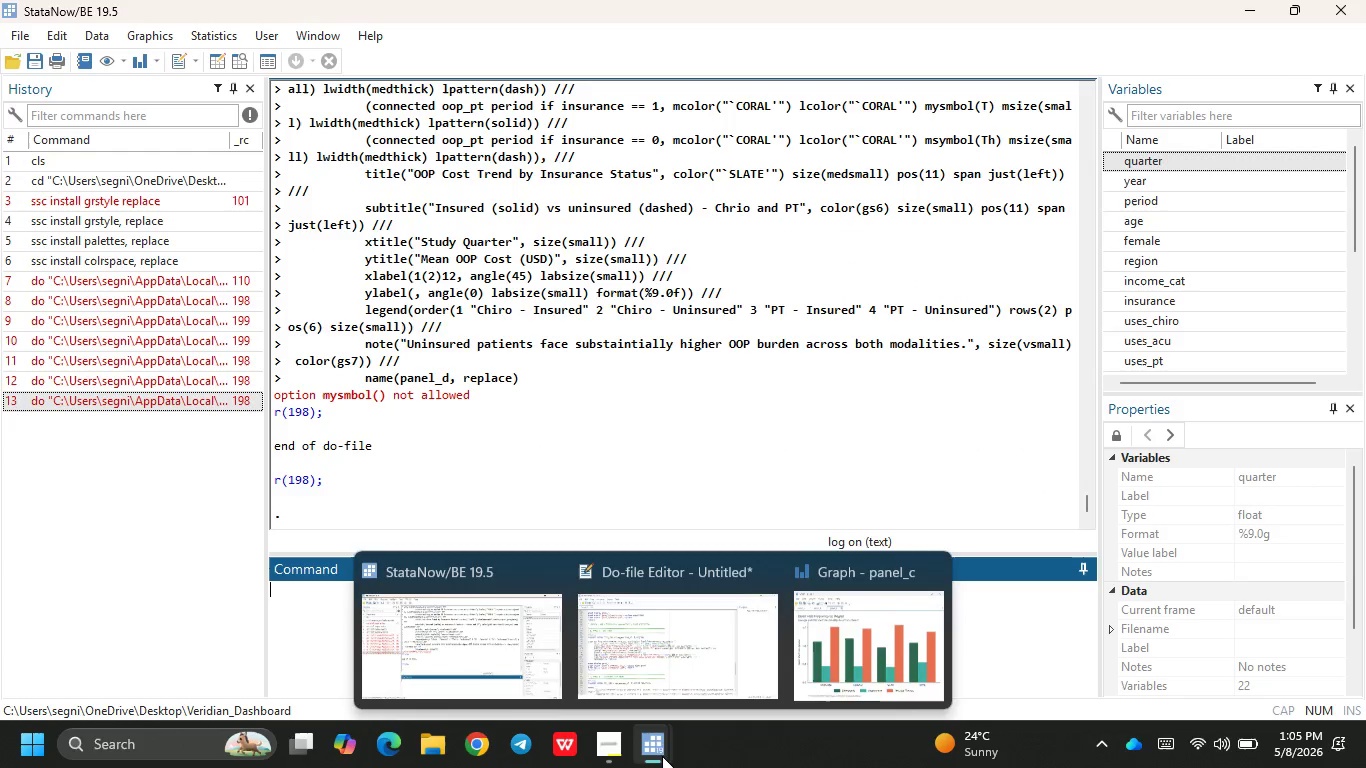 
left_click([651, 608])
 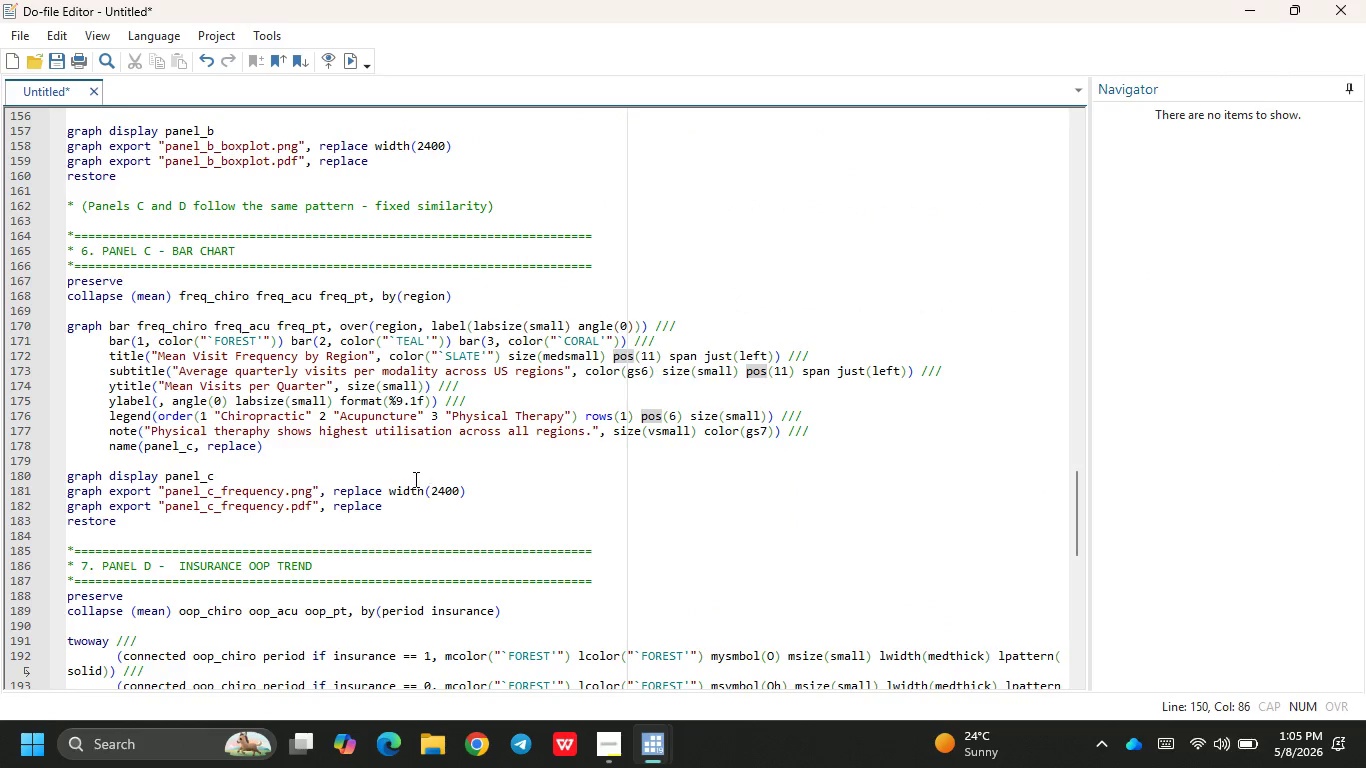 
scroll: coordinate [413, 479], scroll_direction: down, amount: 6.0
 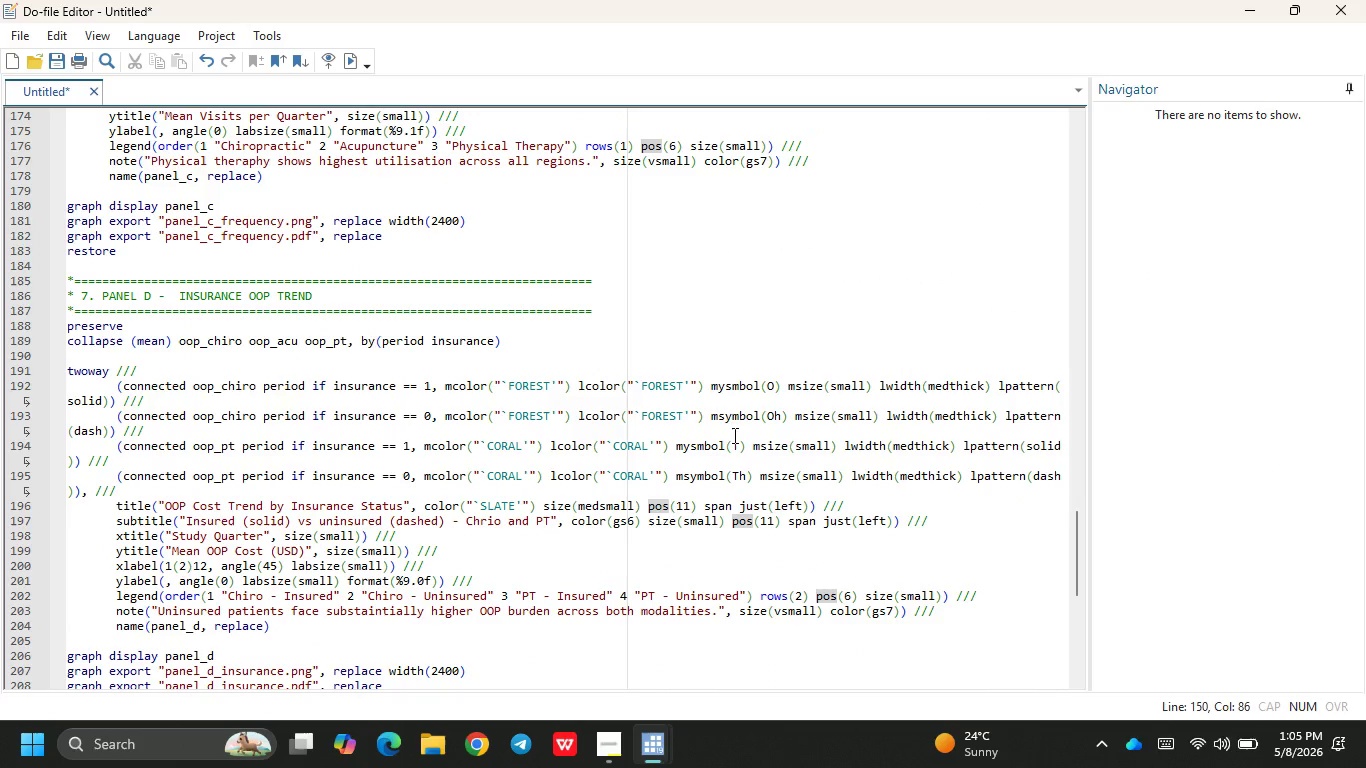 
left_click([724, 386])
 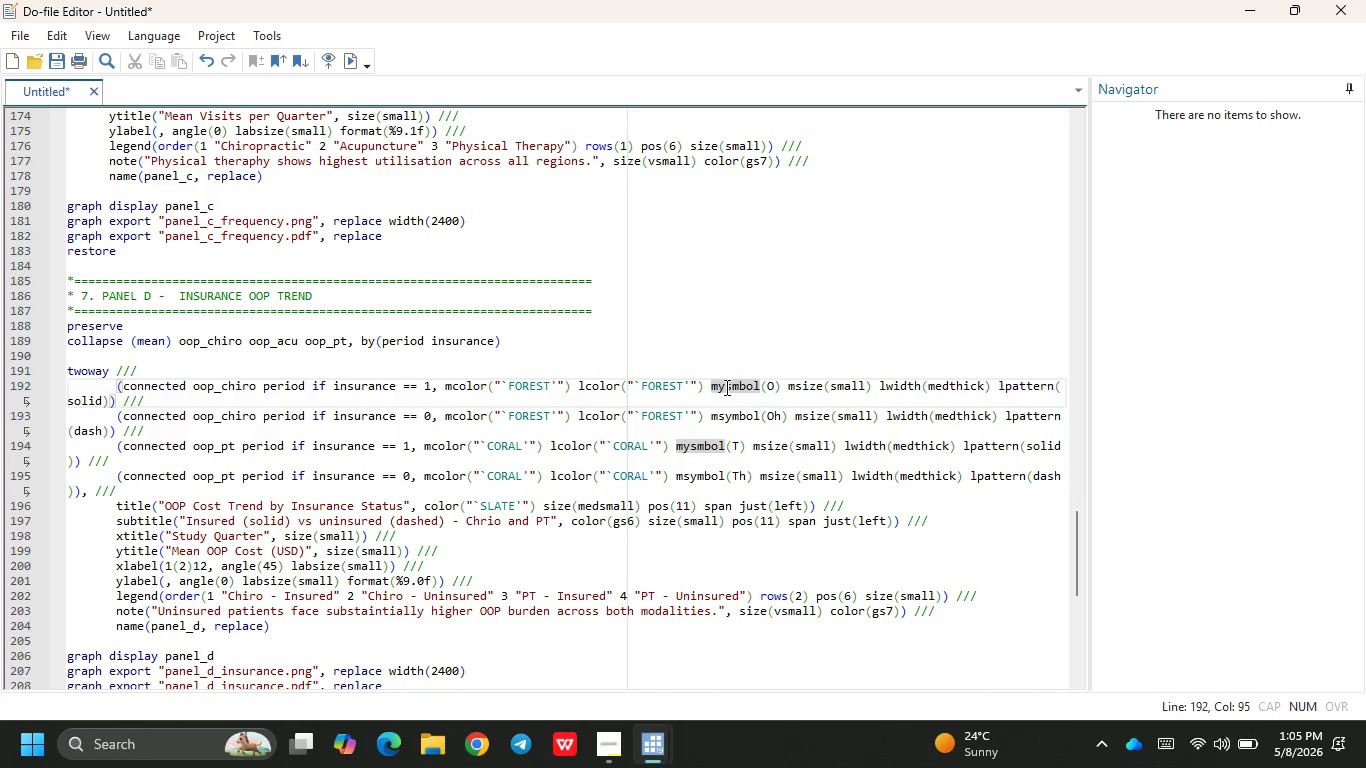 
key(Backspace)
 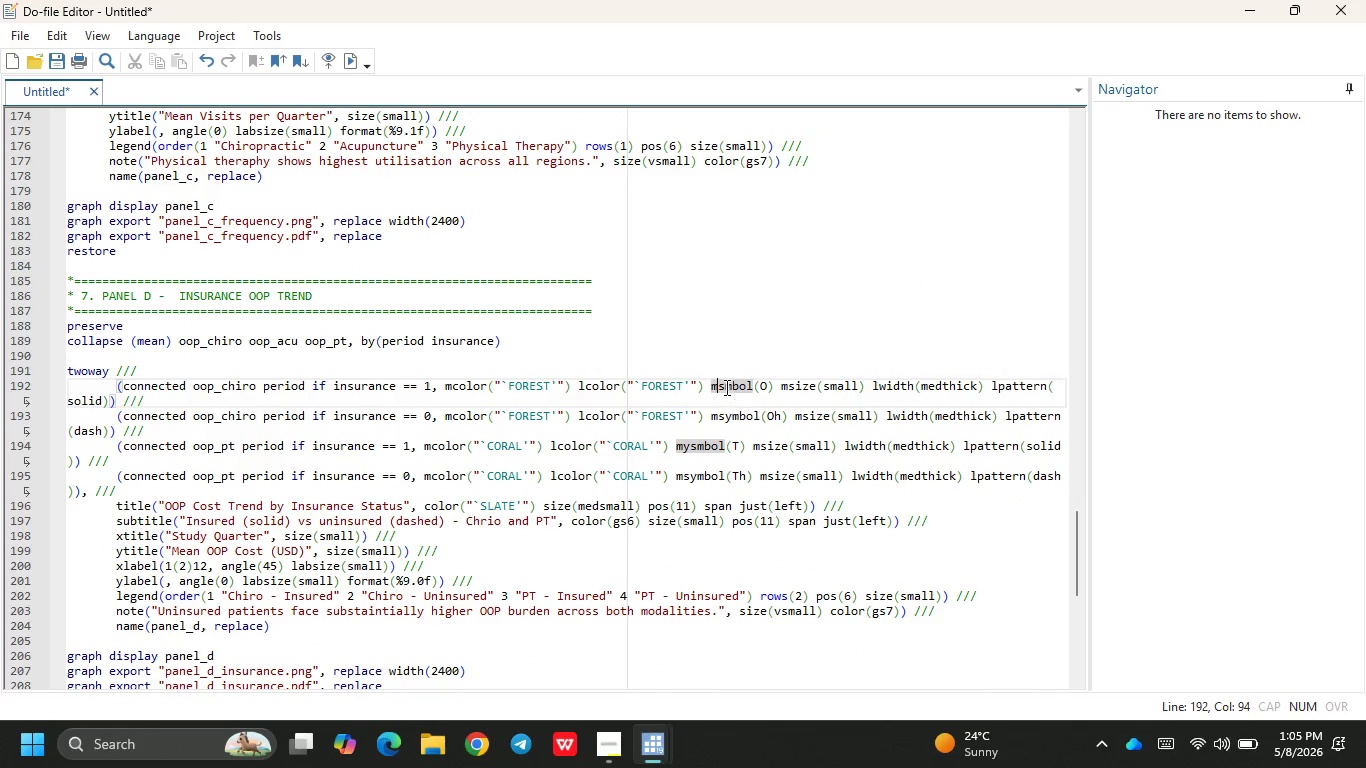 
key(ArrowRight)
 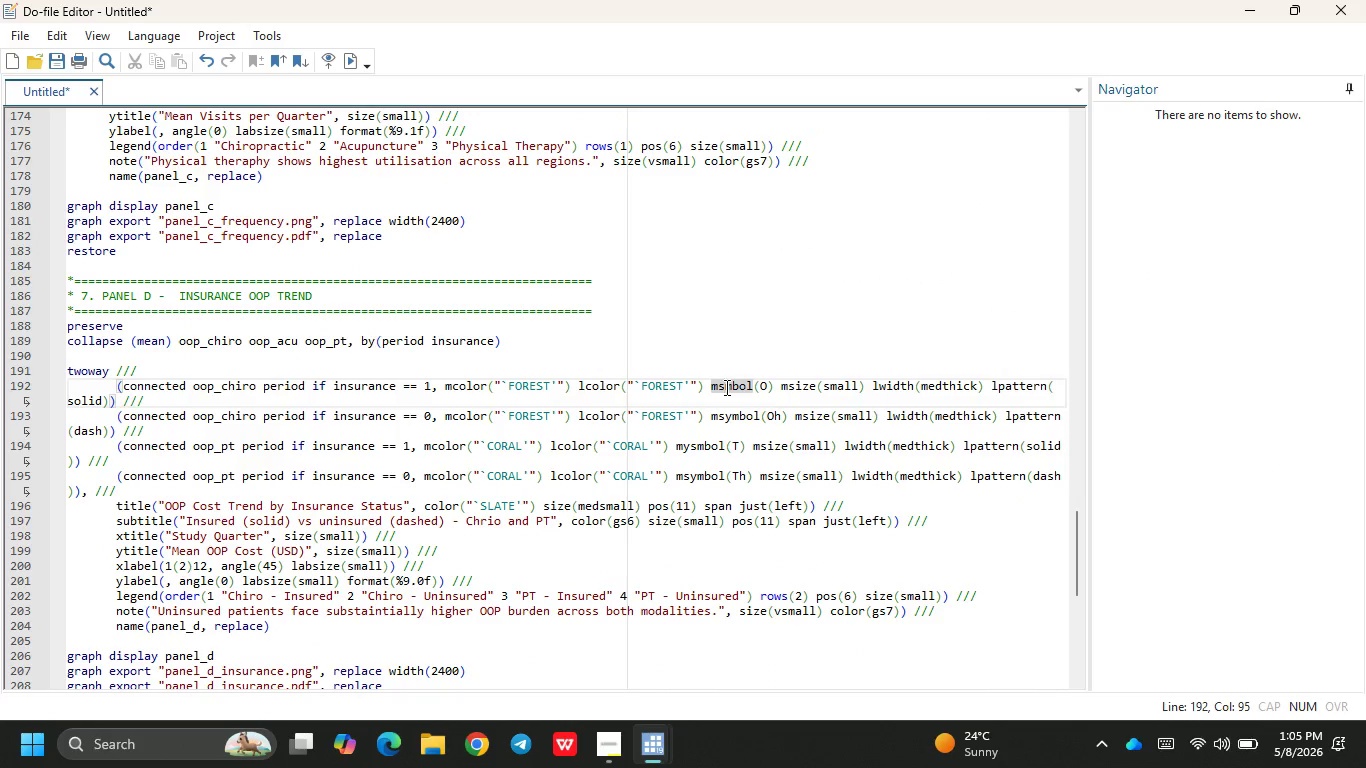 
key(Y)
 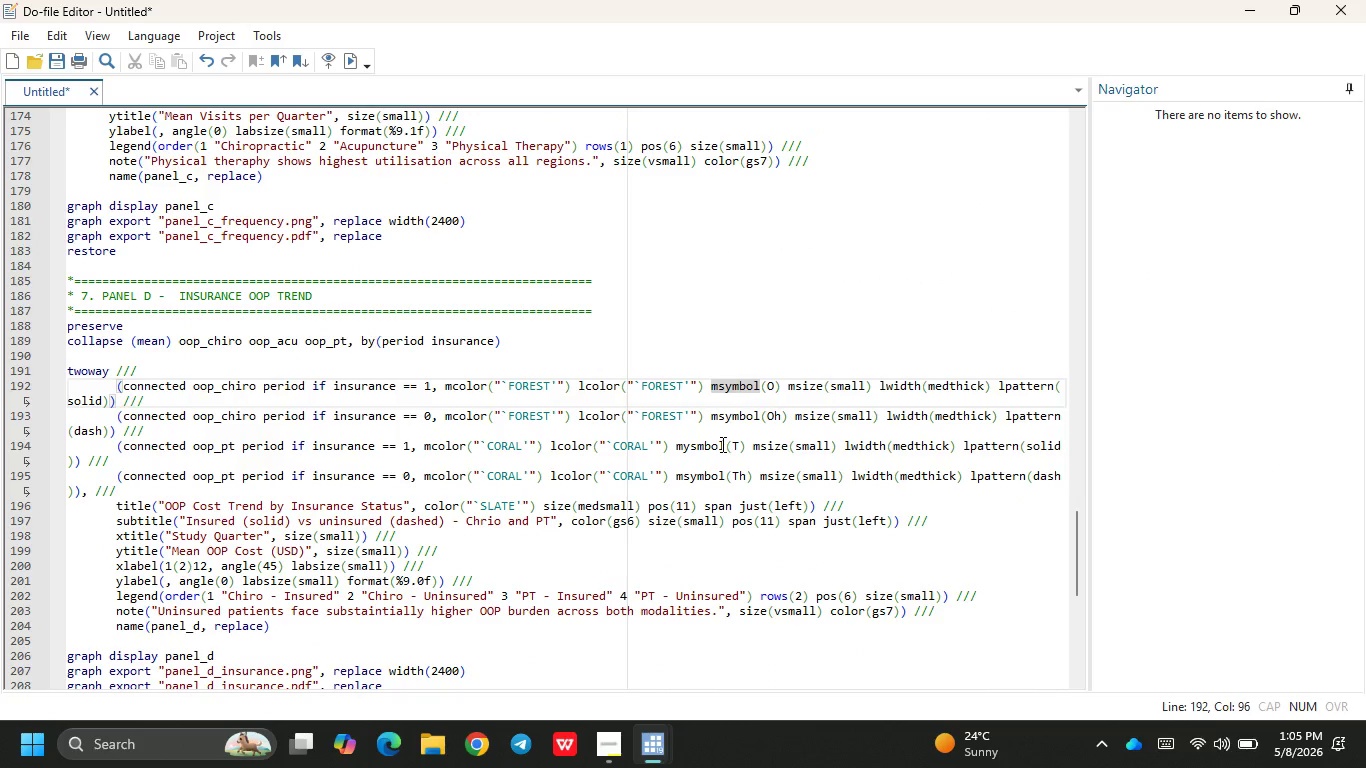 
left_click([721, 439])
 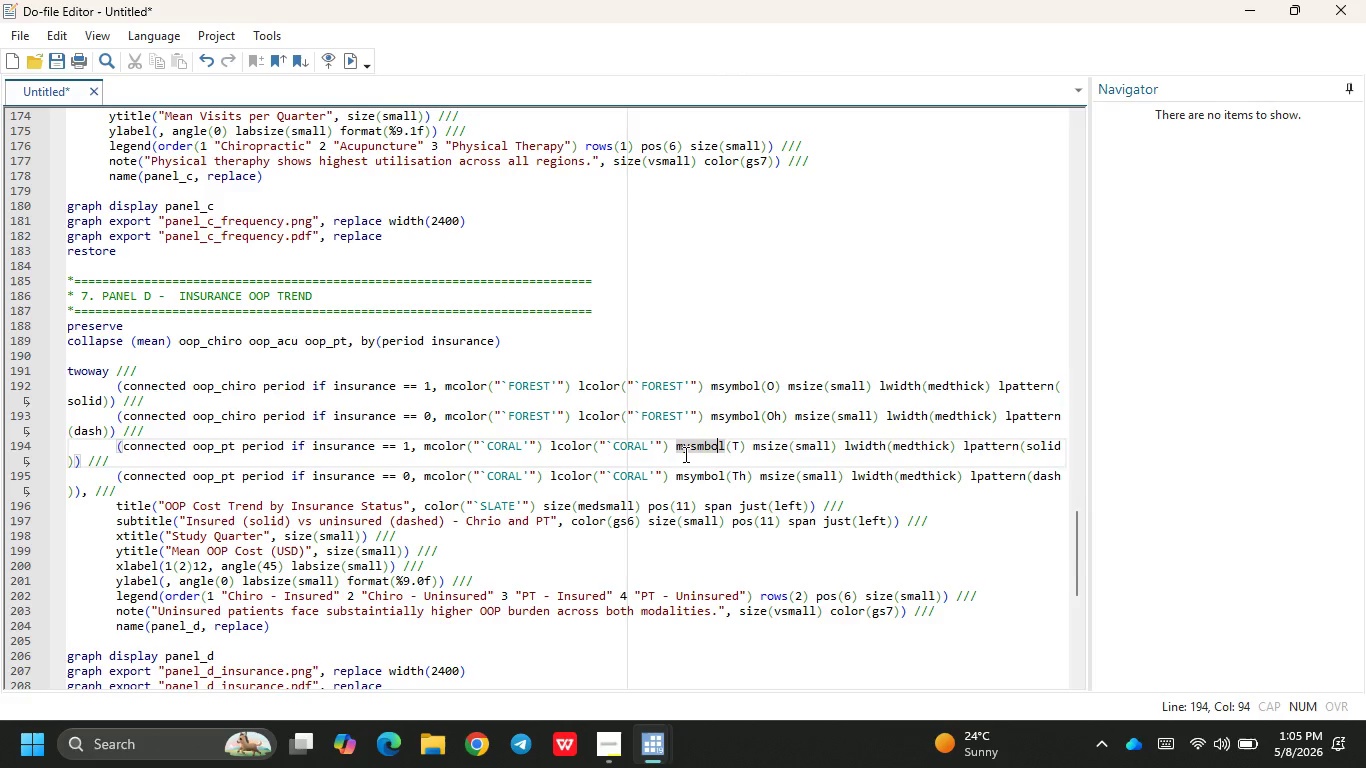 
left_click([684, 454])
 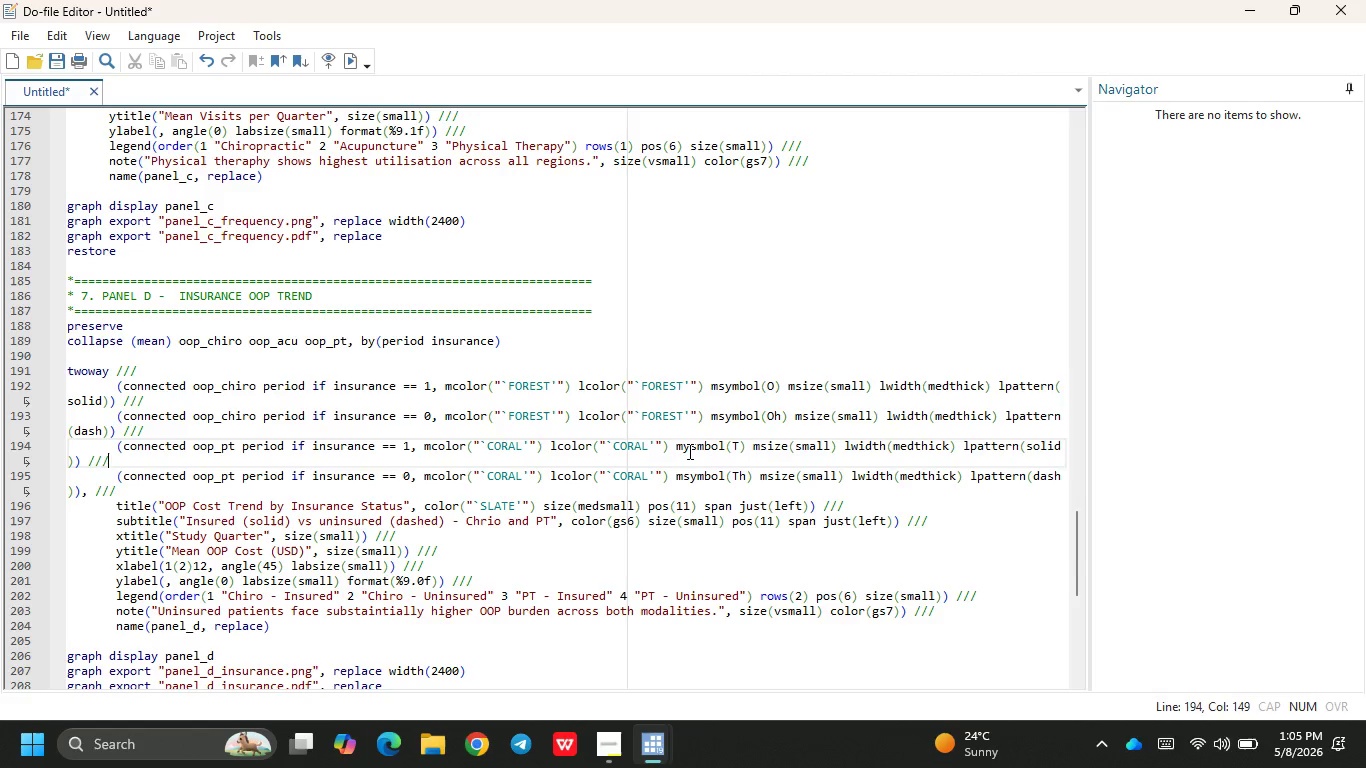 
left_click([688, 451])
 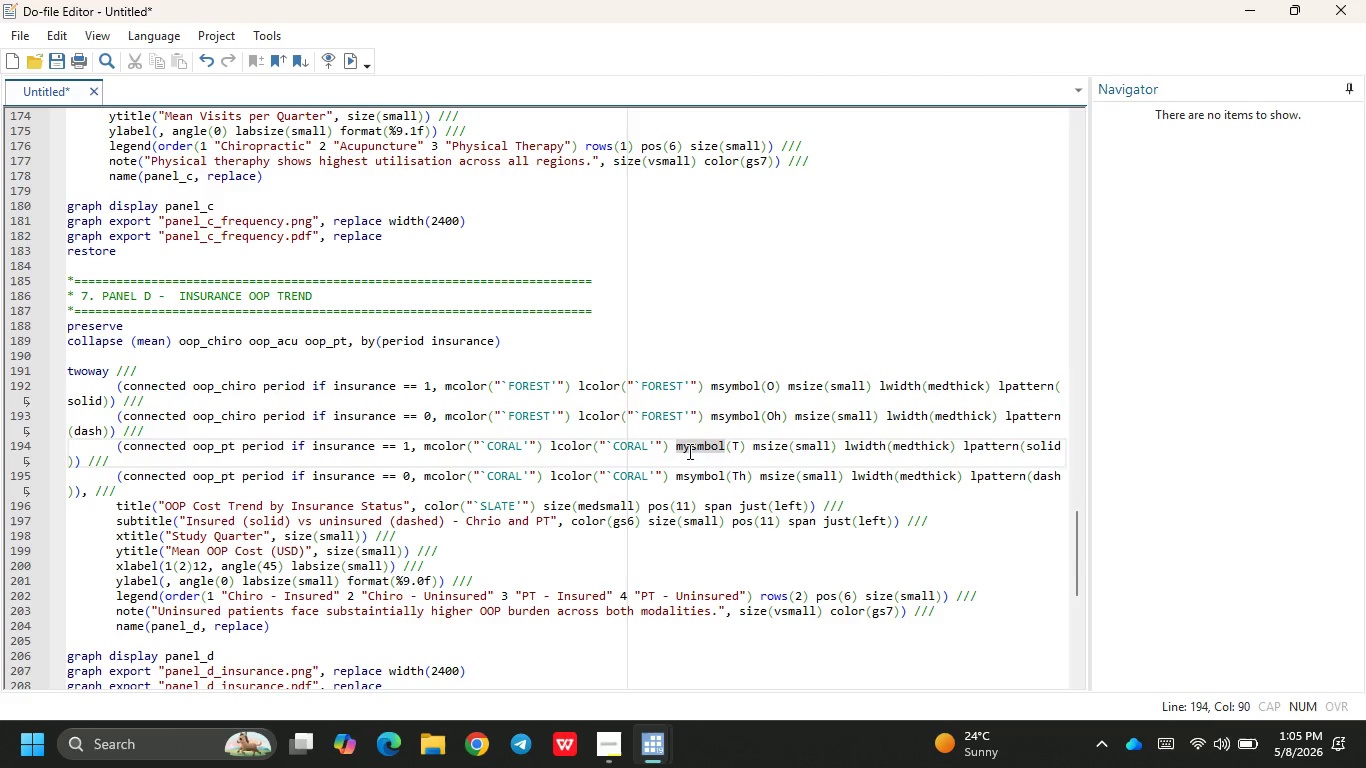 
key(Backspace)
 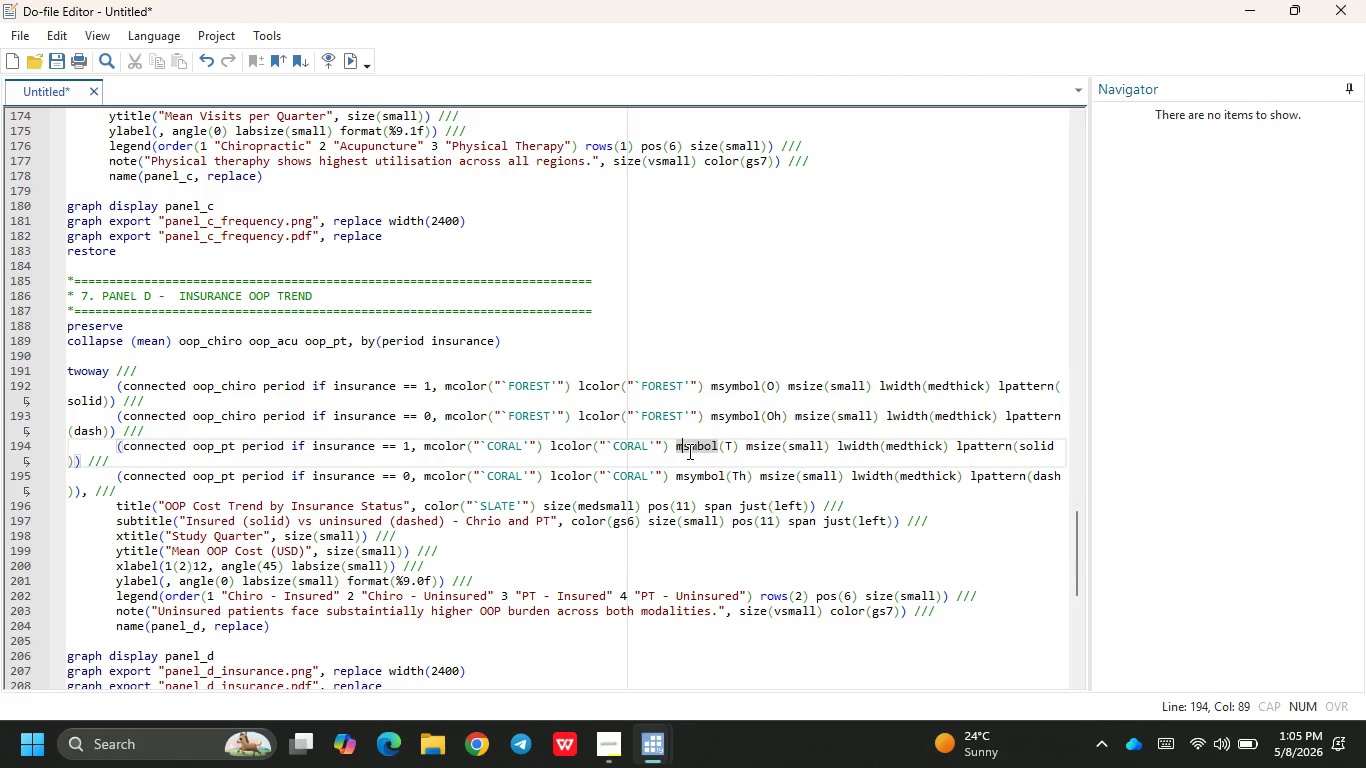 
key(ArrowRight)
 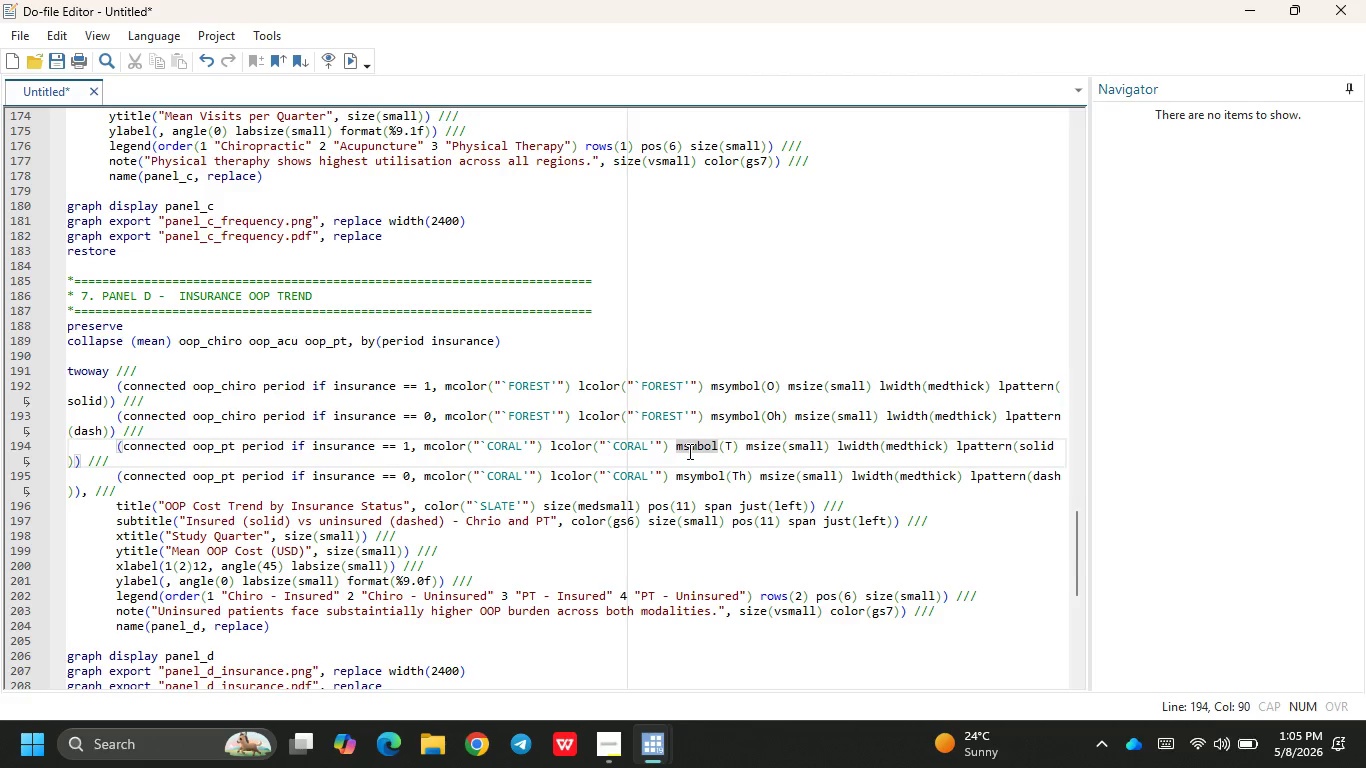 
key(Y)
 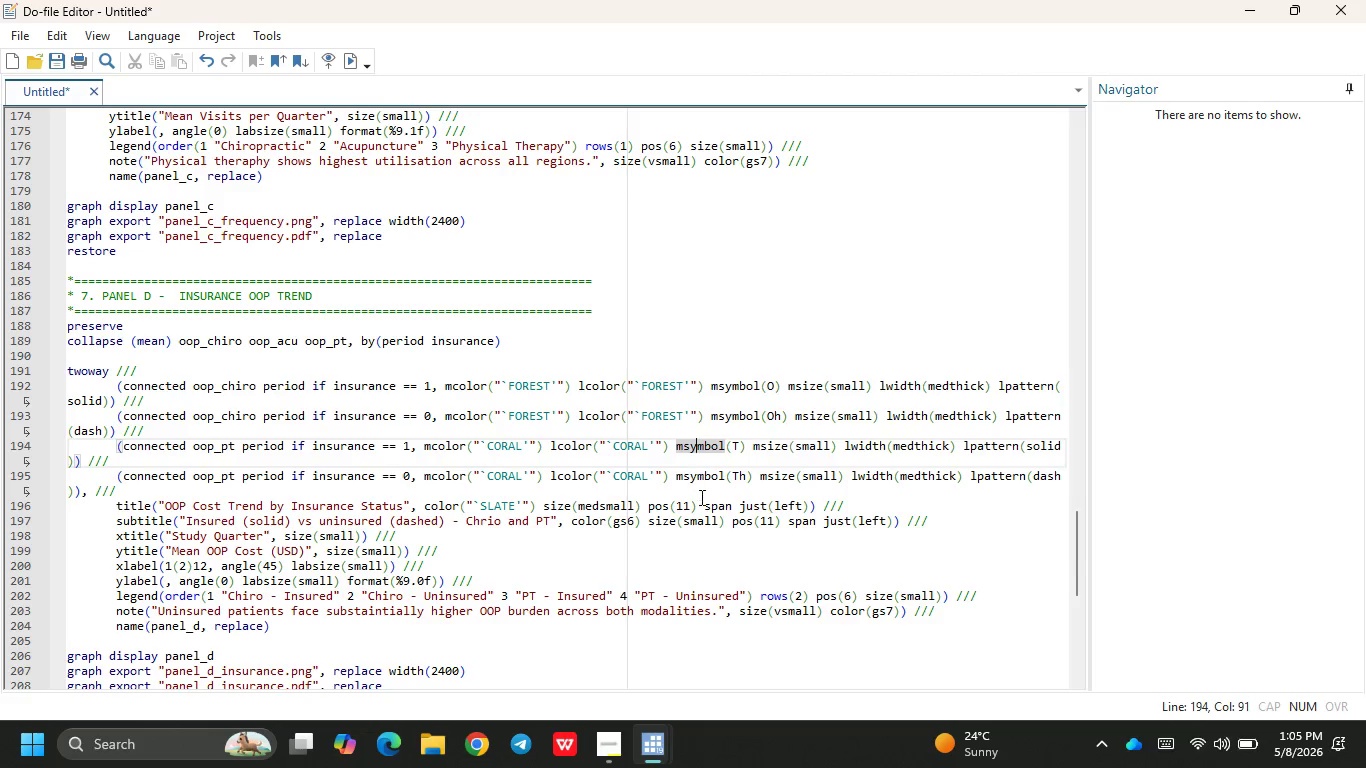 
left_click([700, 497])
 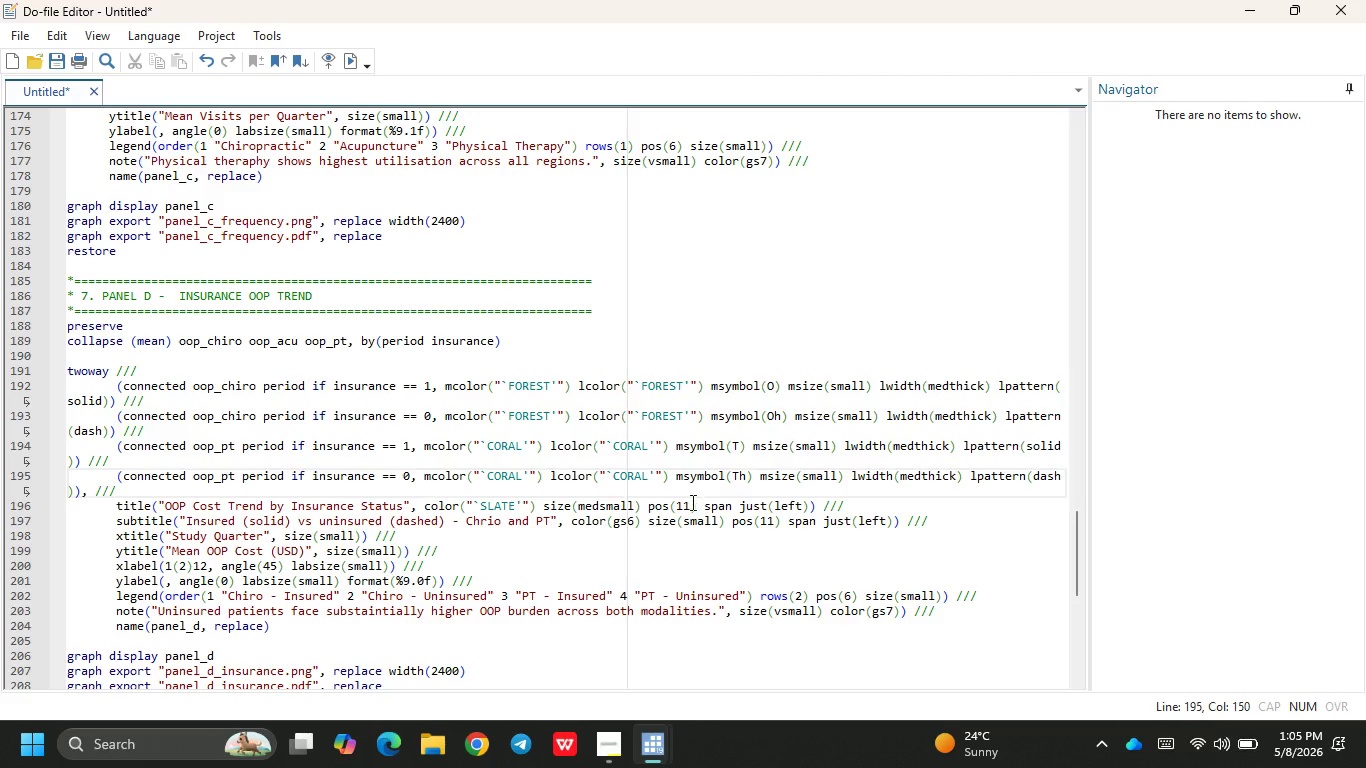 
scroll: coordinate [558, 532], scroll_direction: down, amount: 3.0
 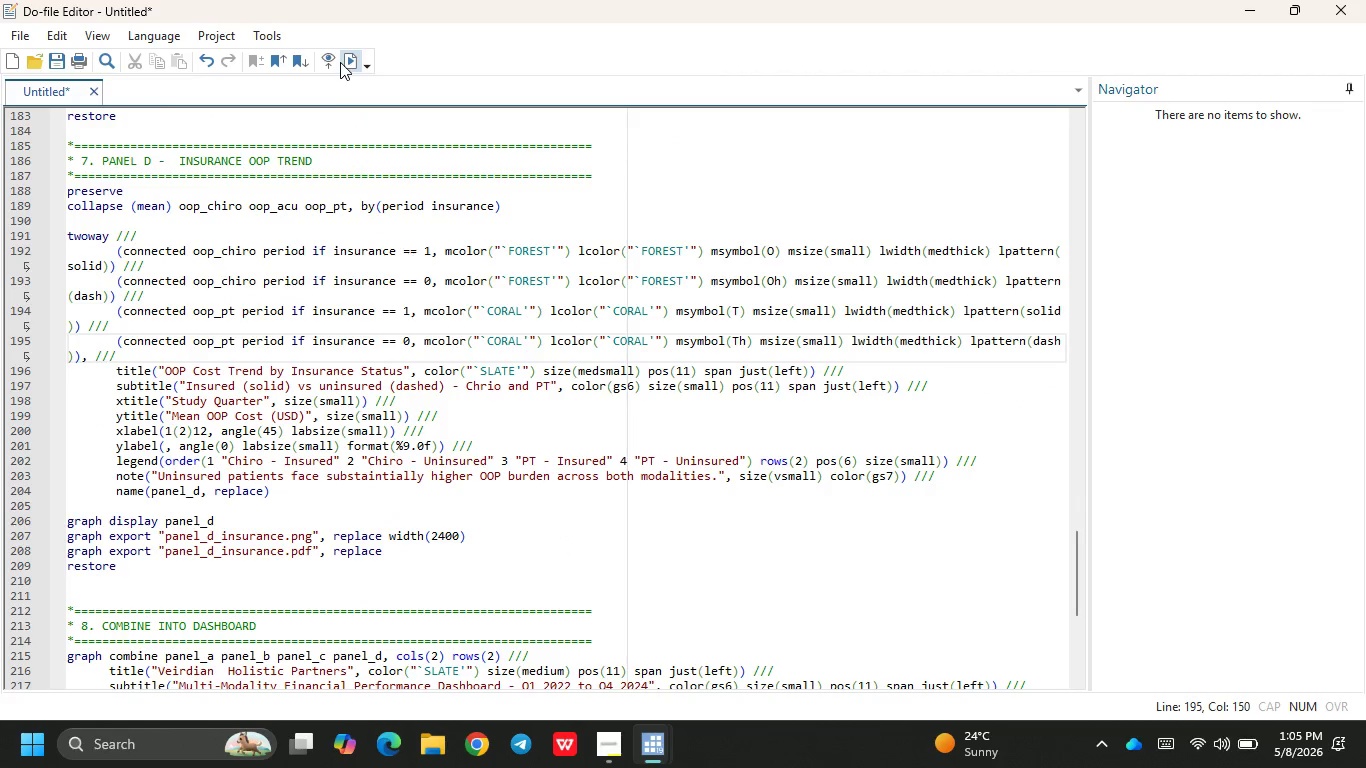 
left_click([346, 62])
 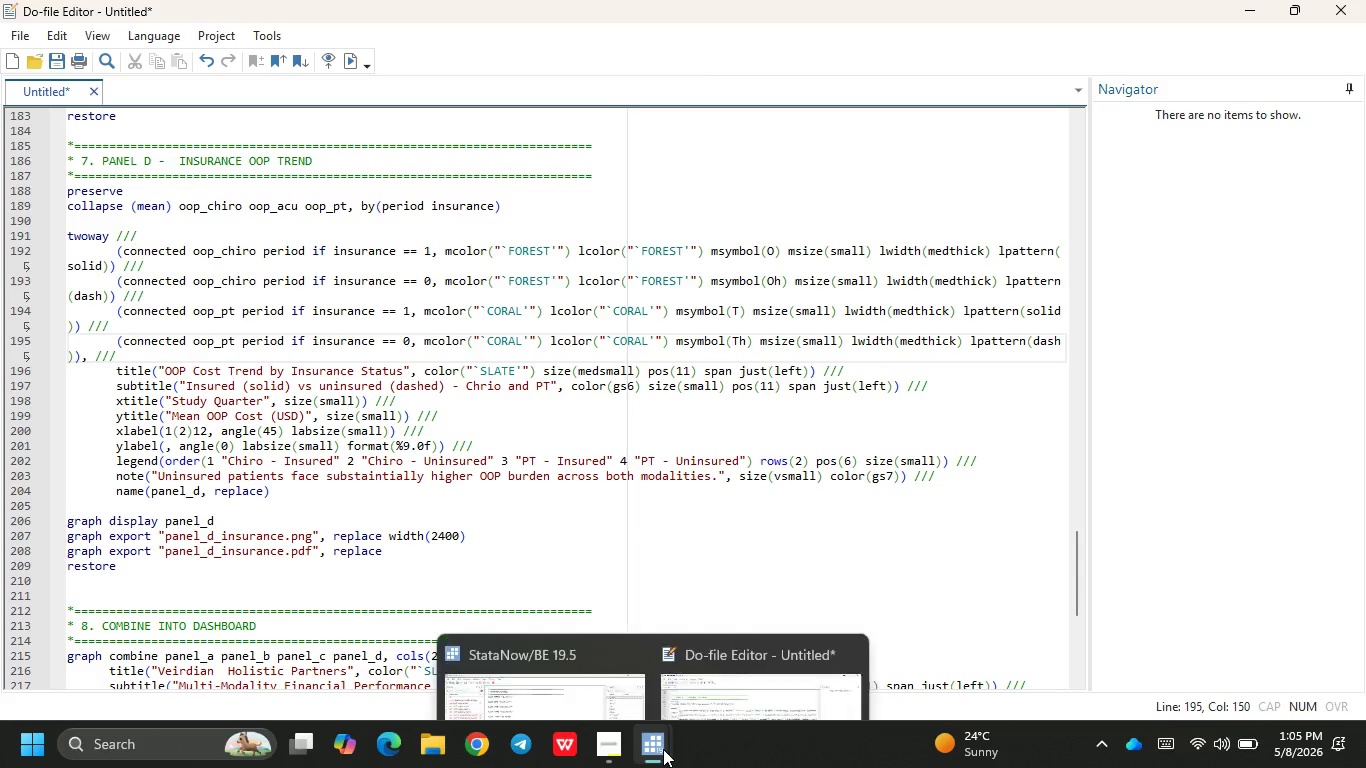 
left_click([566, 601])
 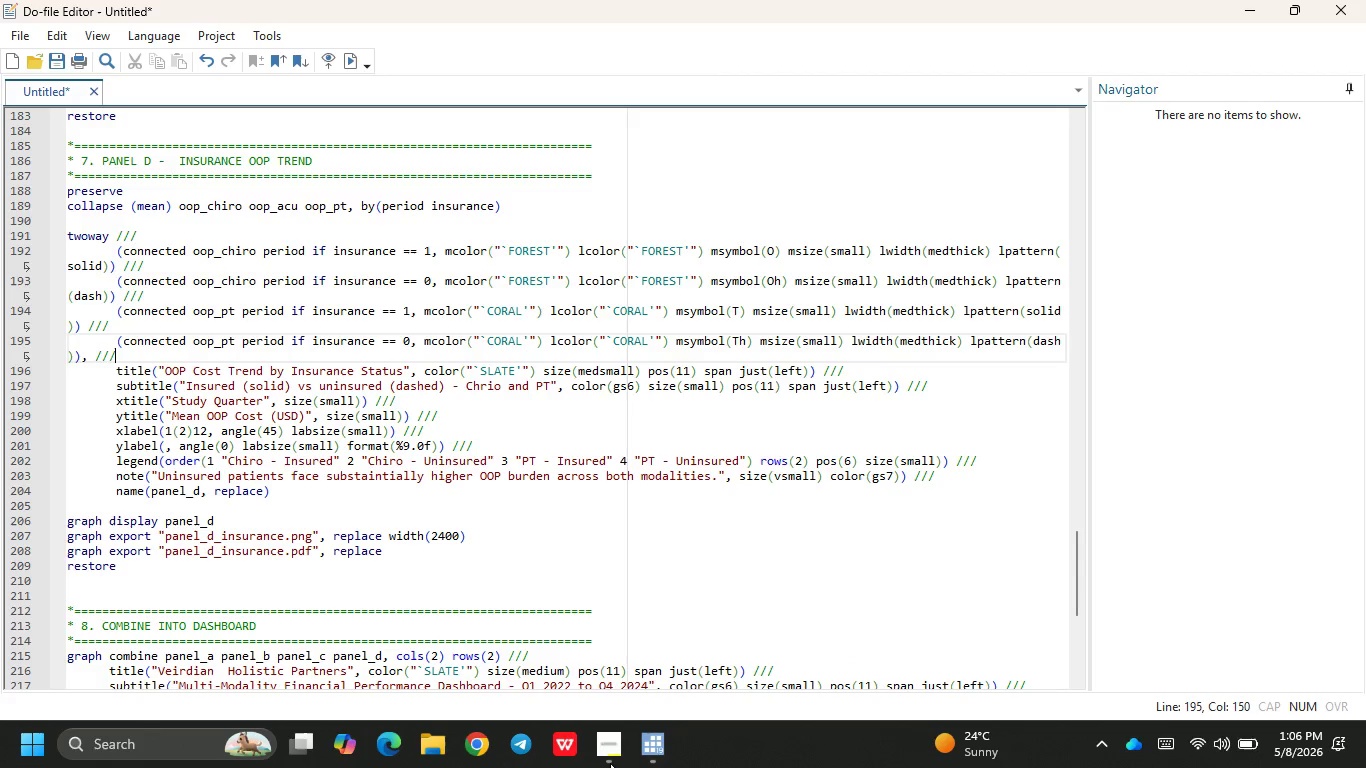 
left_click([610, 763])